 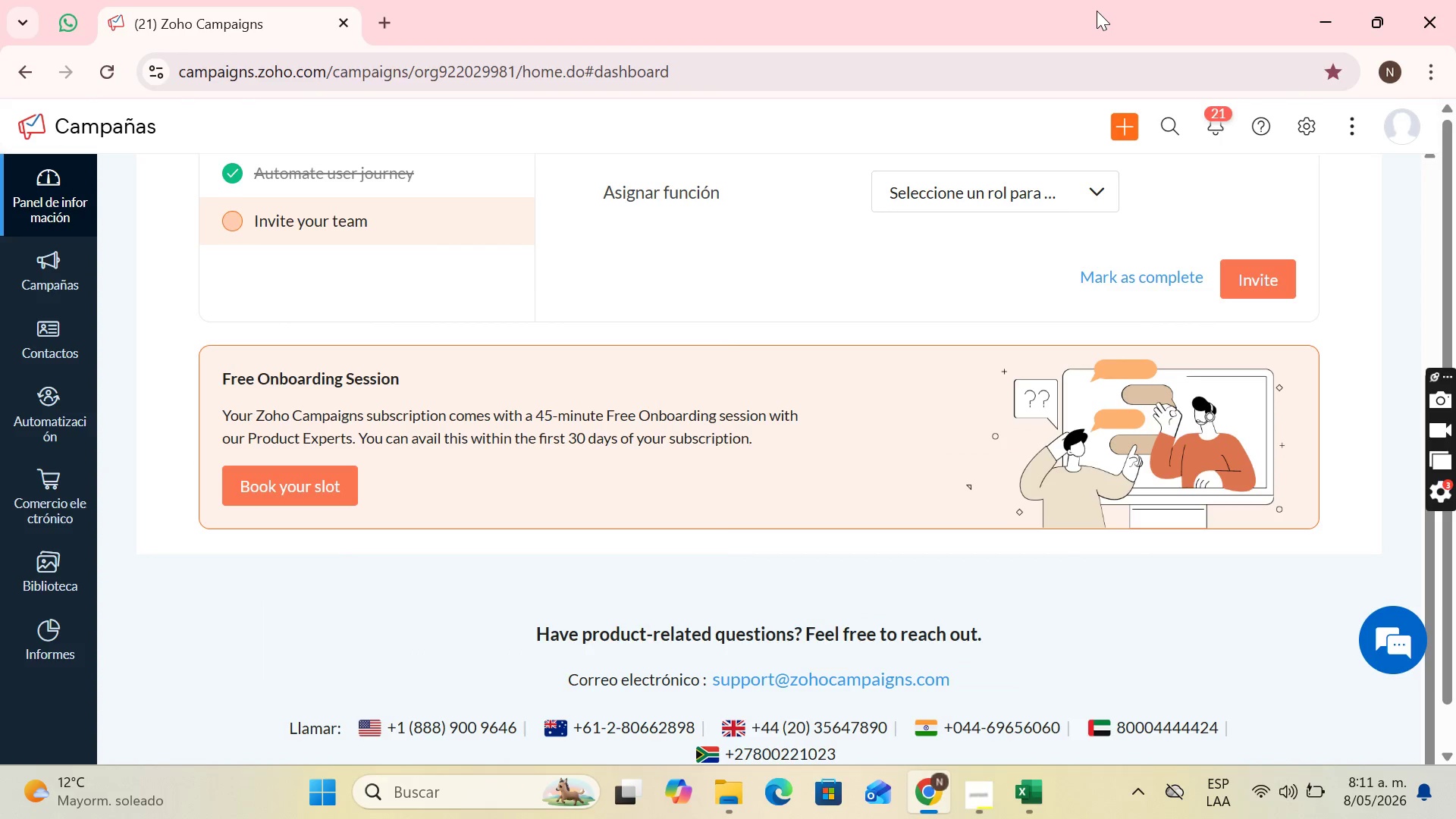 
scroll: coordinate [674, 318], scroll_direction: up, amount: 9.0
 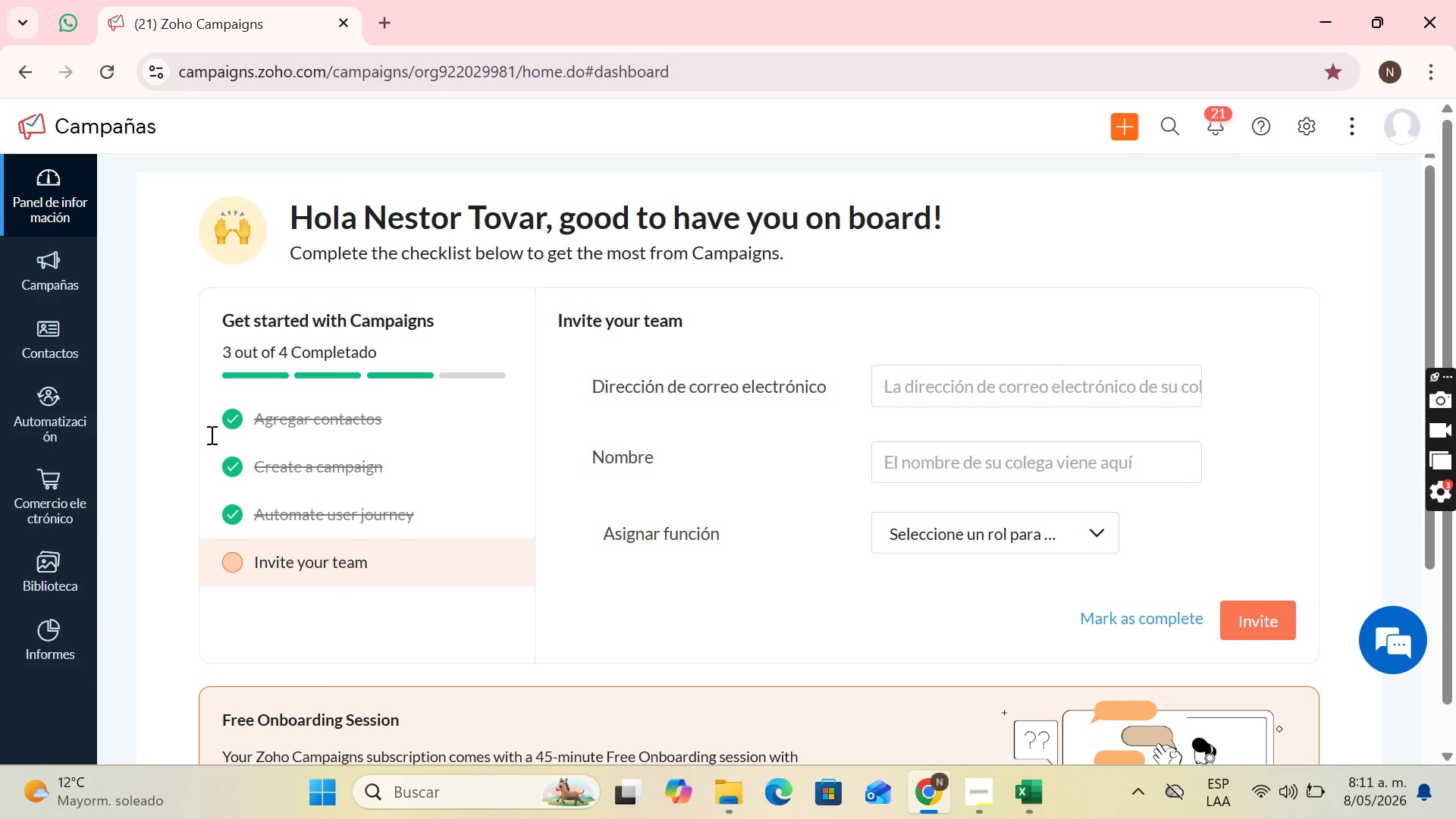 
wait(22.88)
 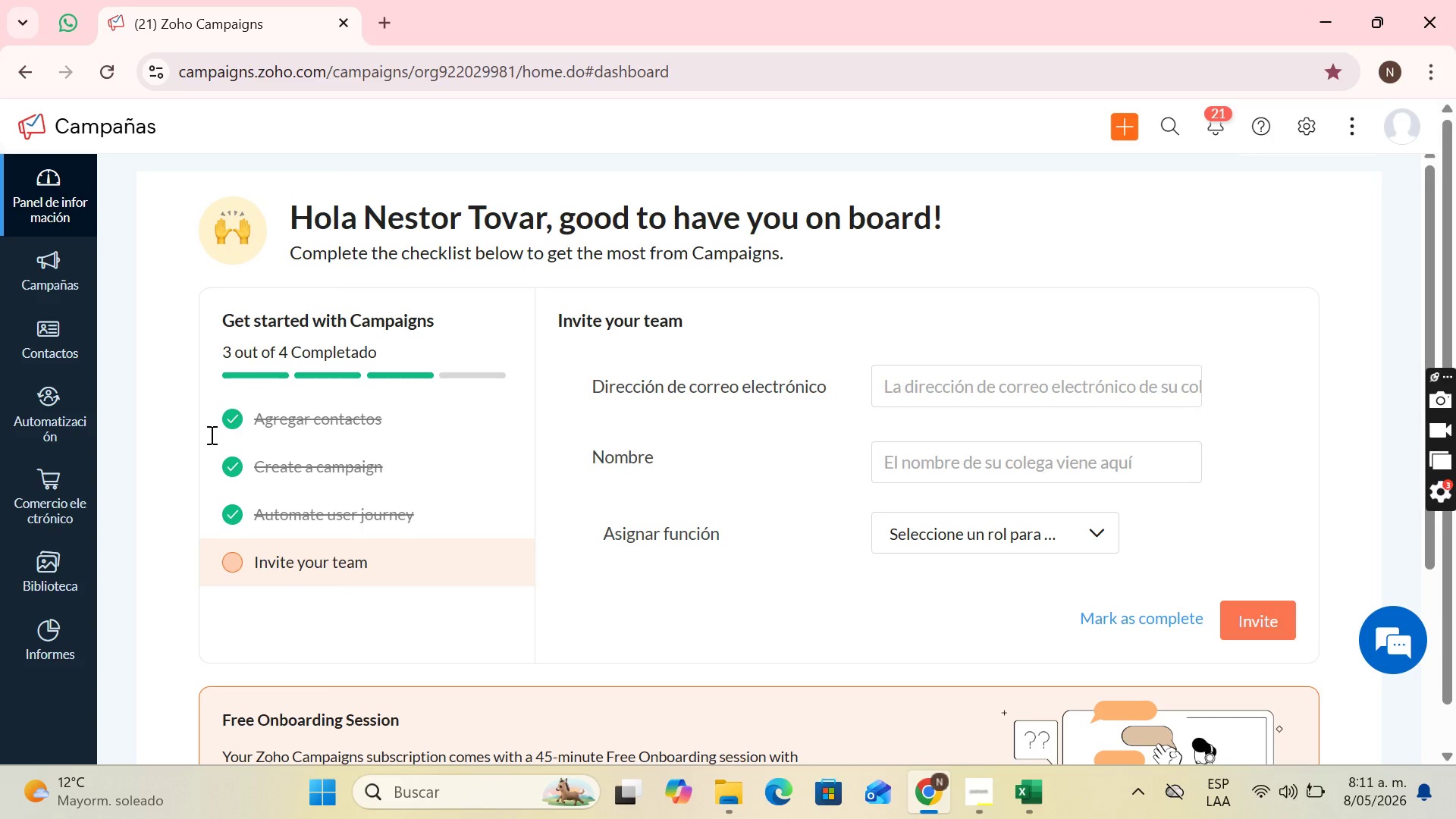 
left_click([58, 325])
 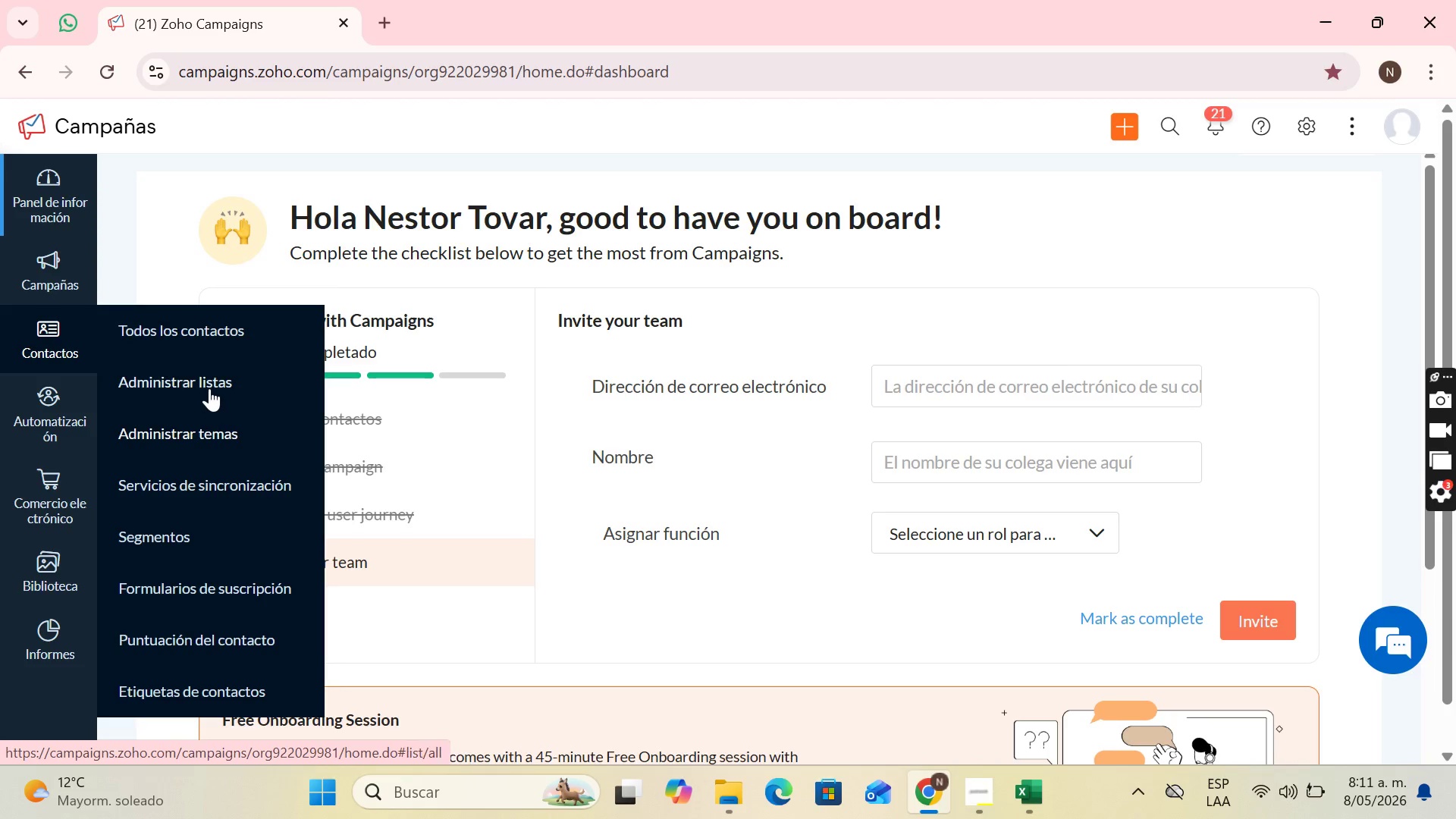 
wait(7.52)
 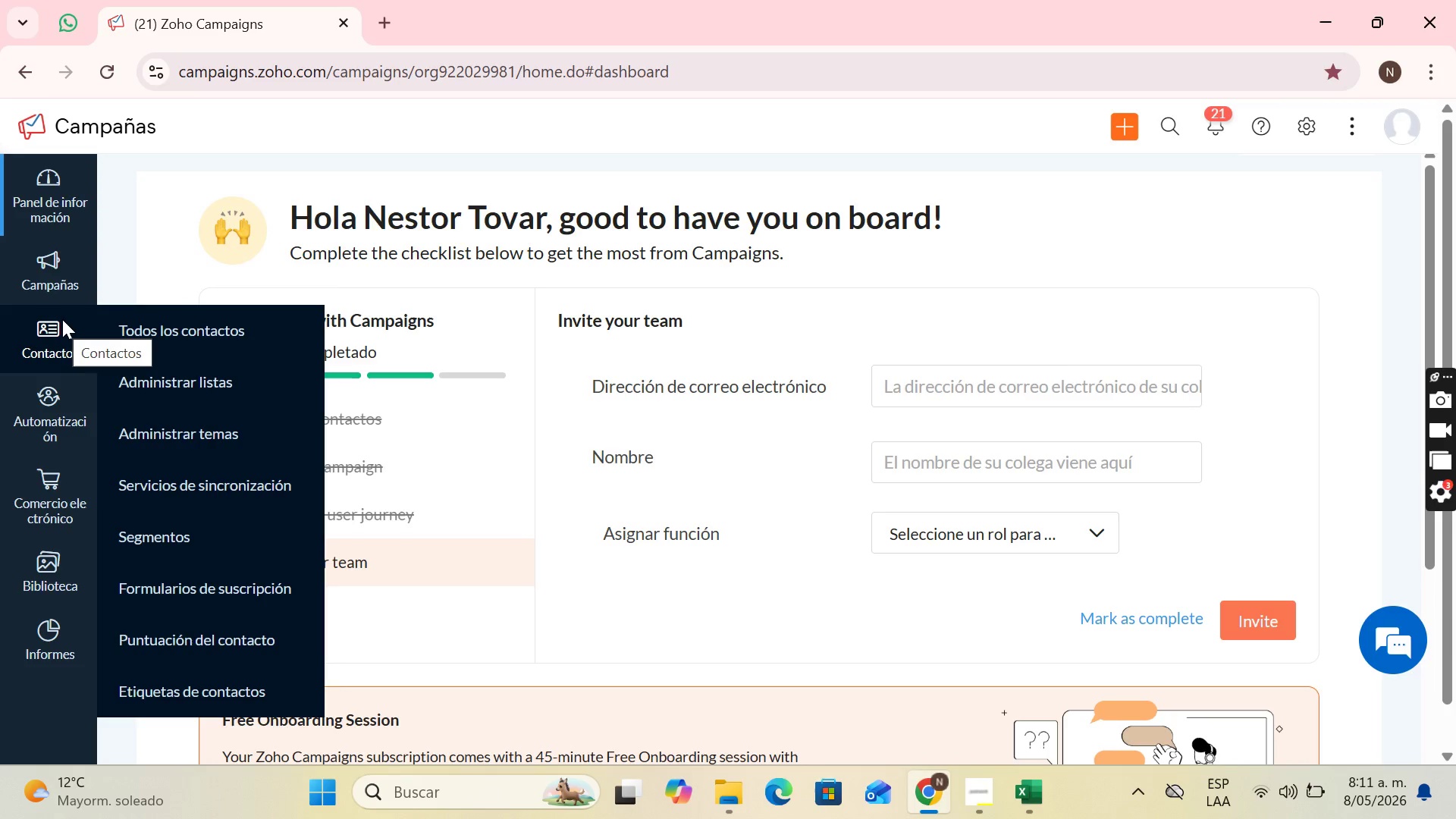 
left_click([229, 387])
 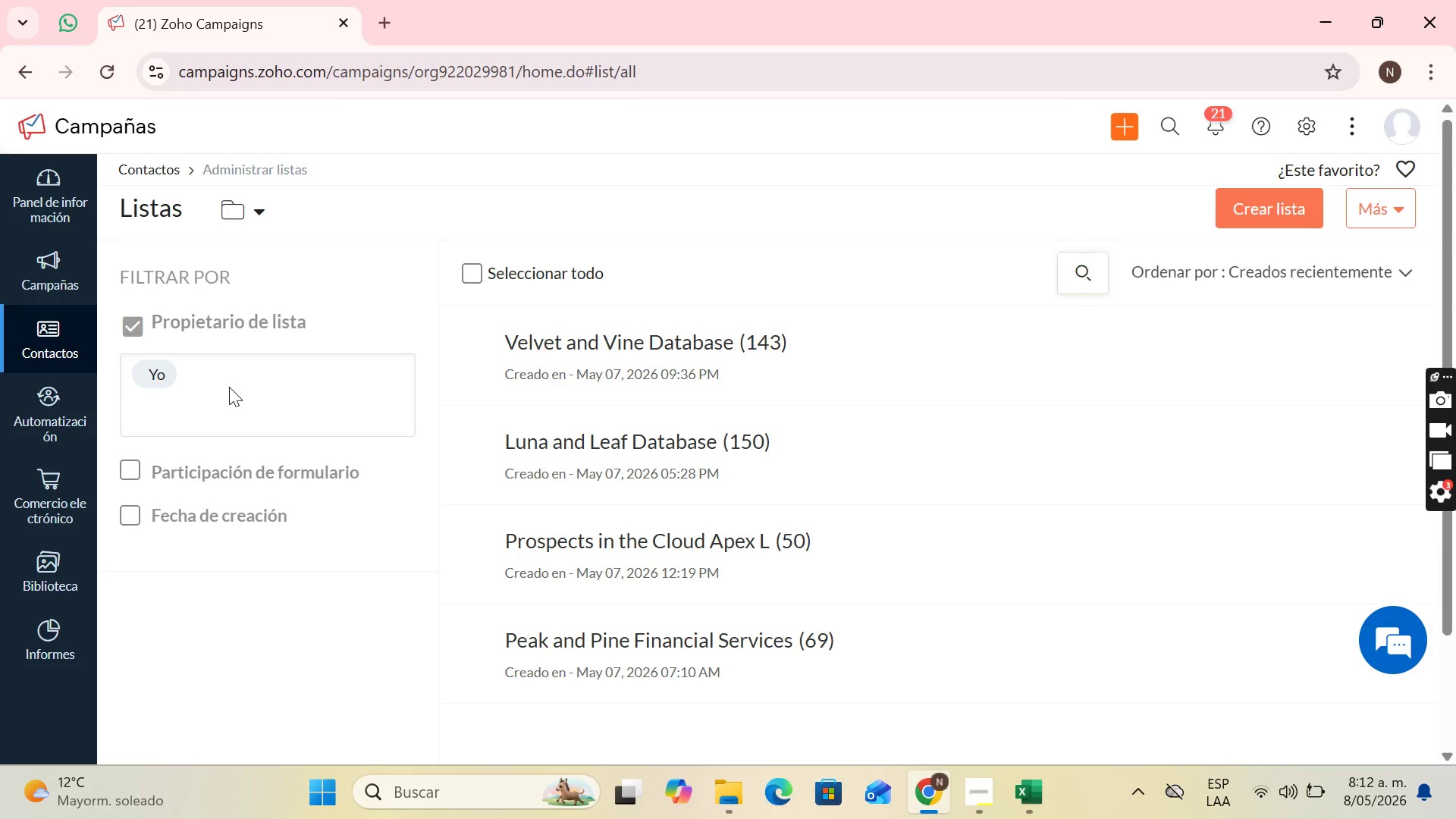 
wait(12.14)
 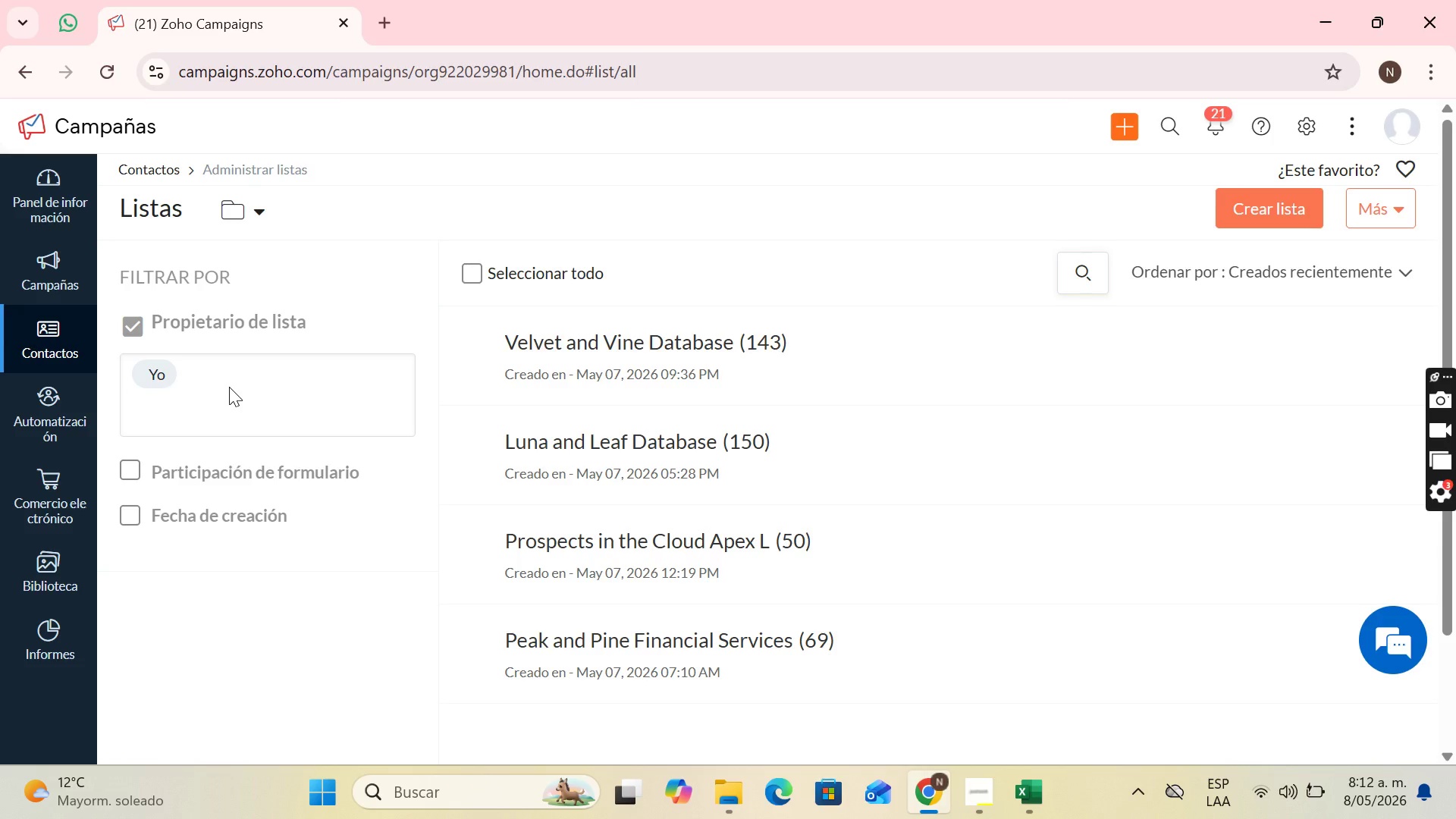 
left_click([1285, 216])
 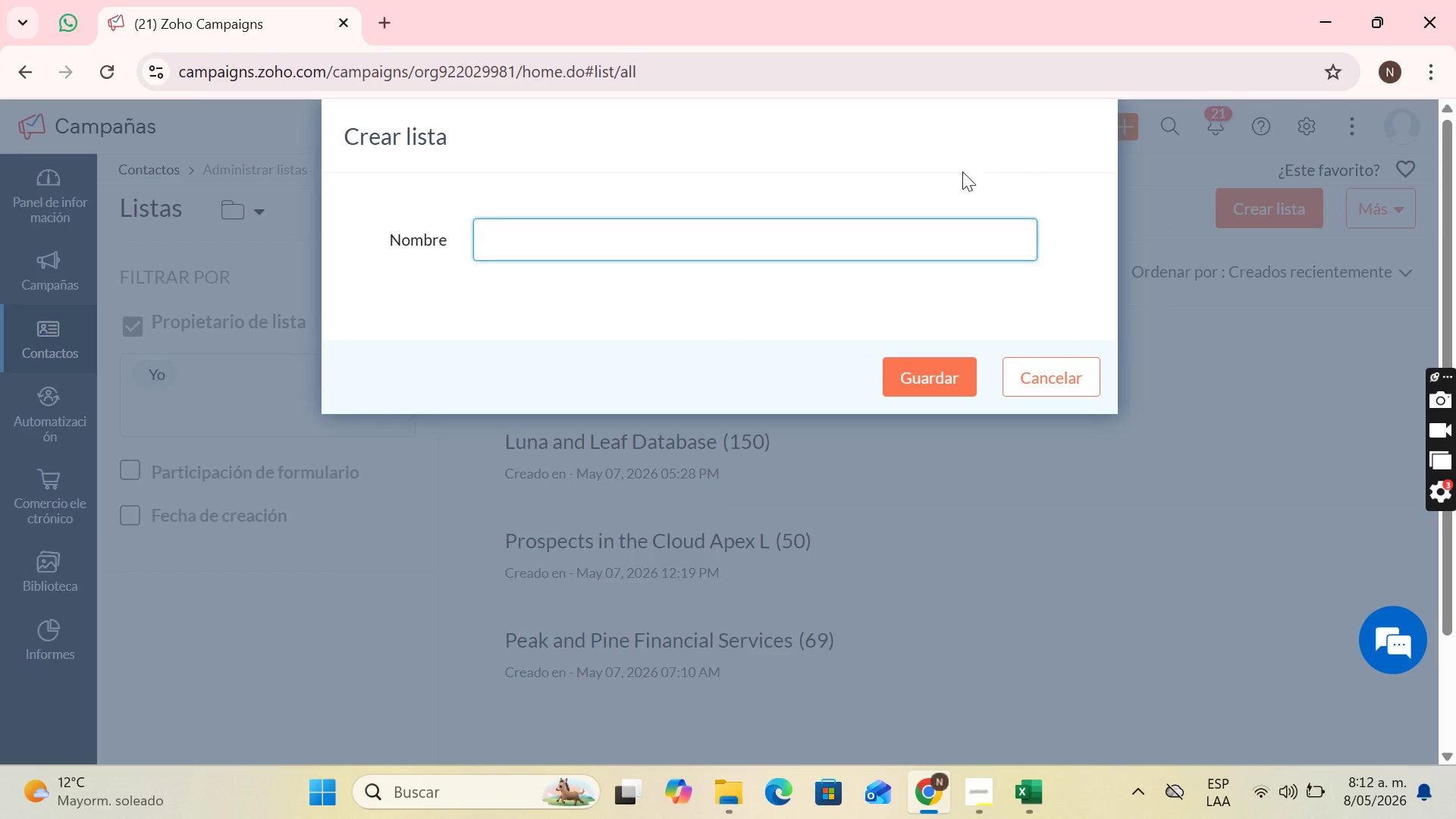 
left_click([861, 231])
 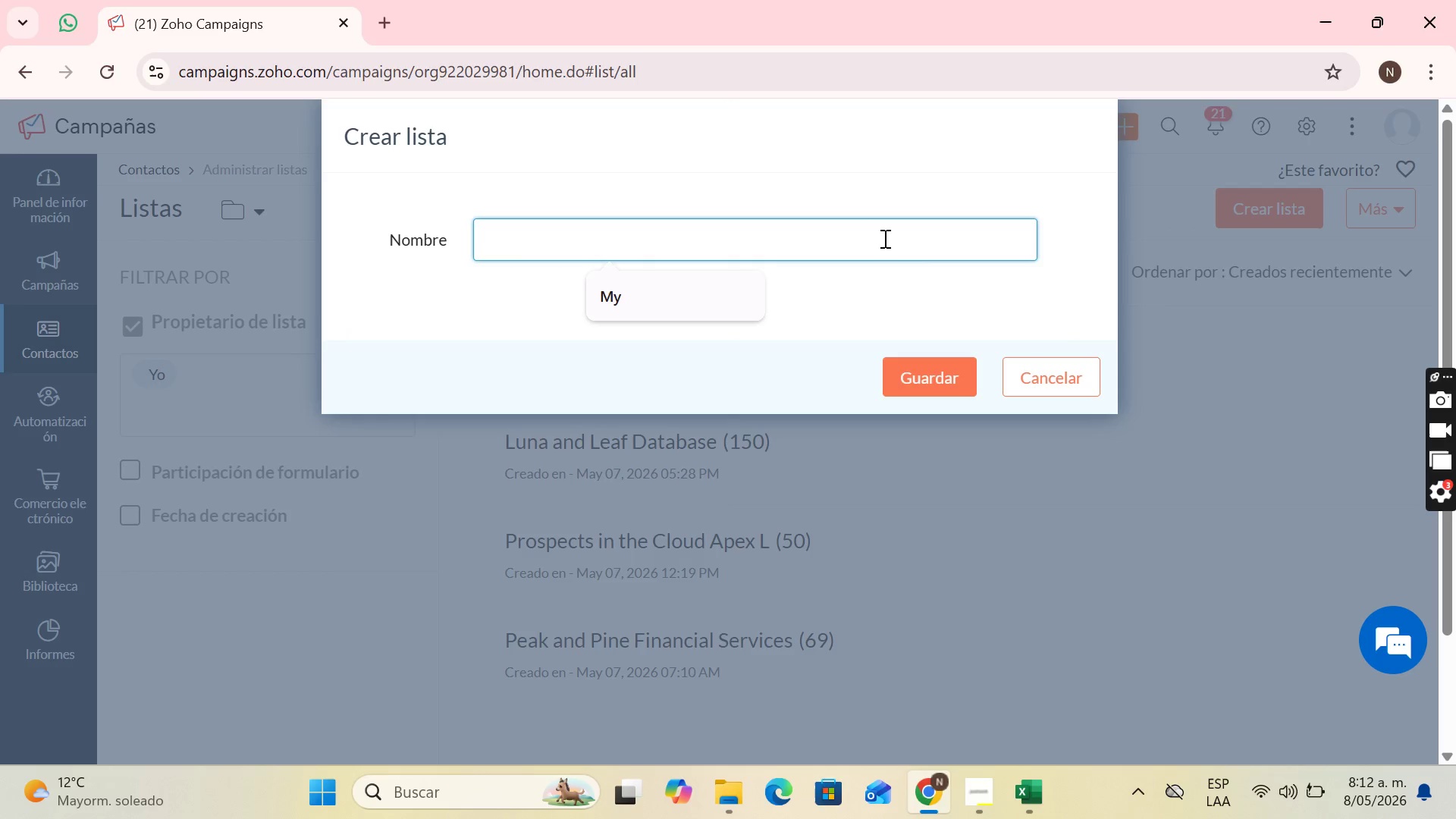 
key(CapsLock)
 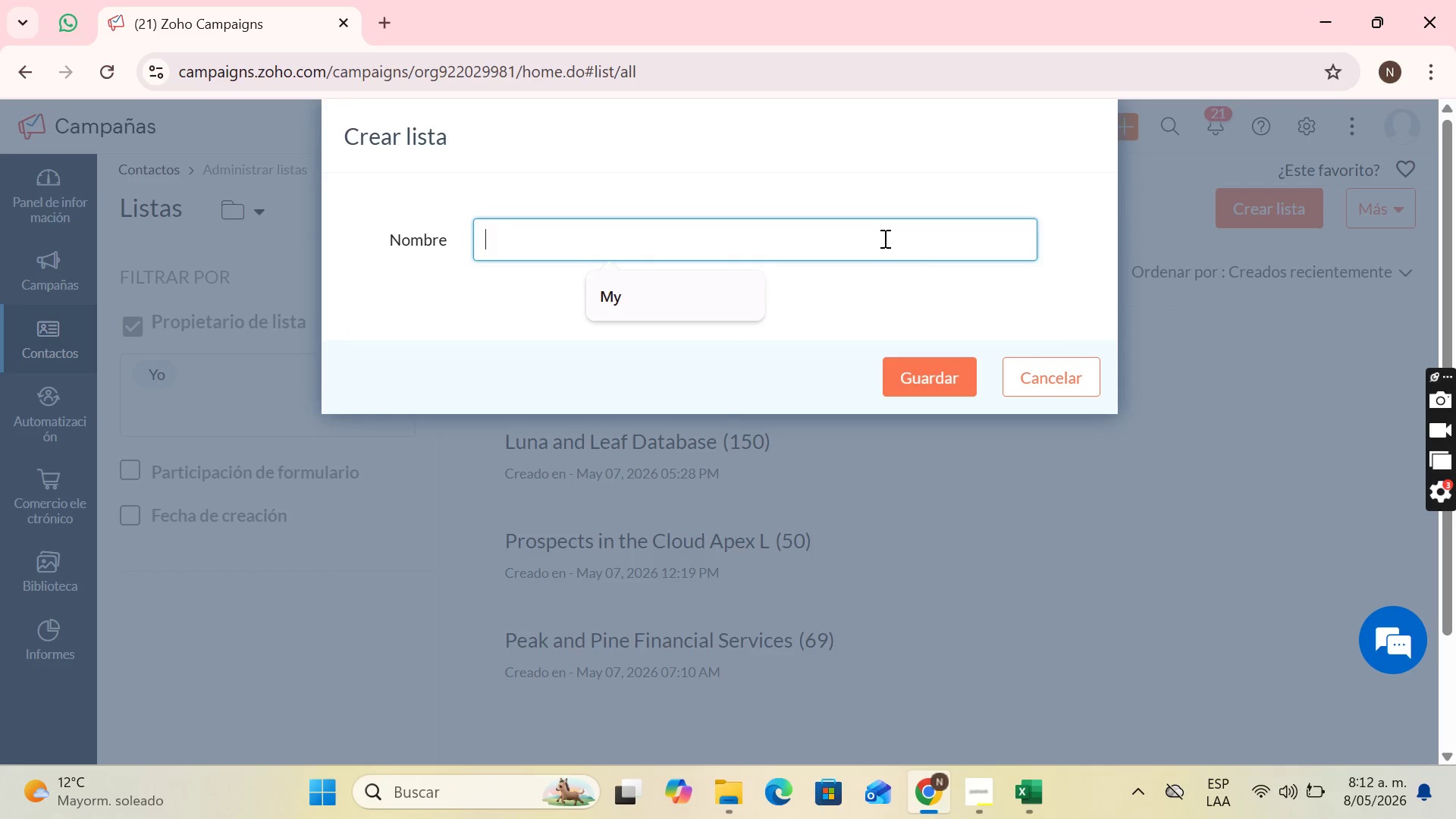 
key(C)
 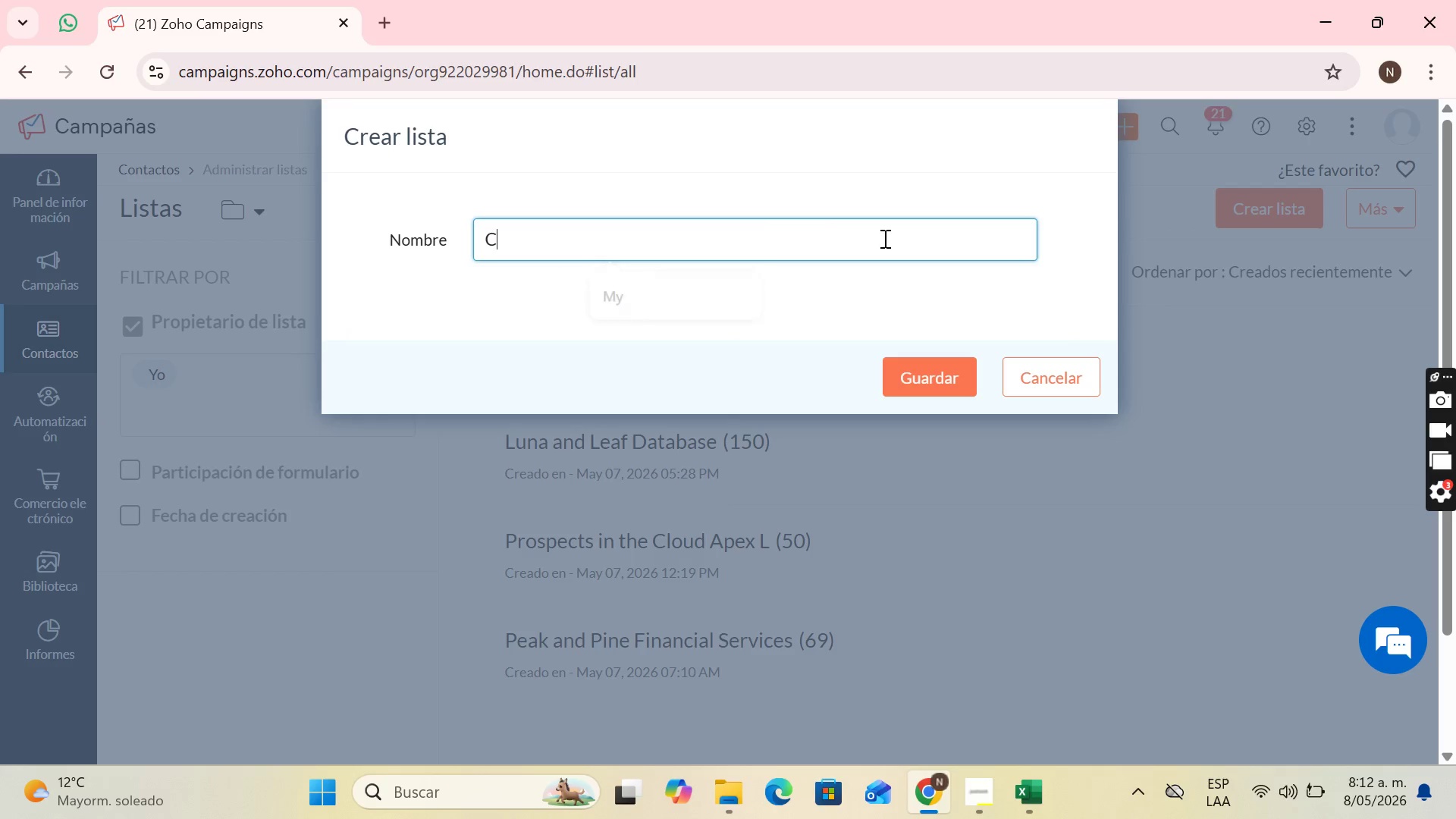 
key(CapsLock)
 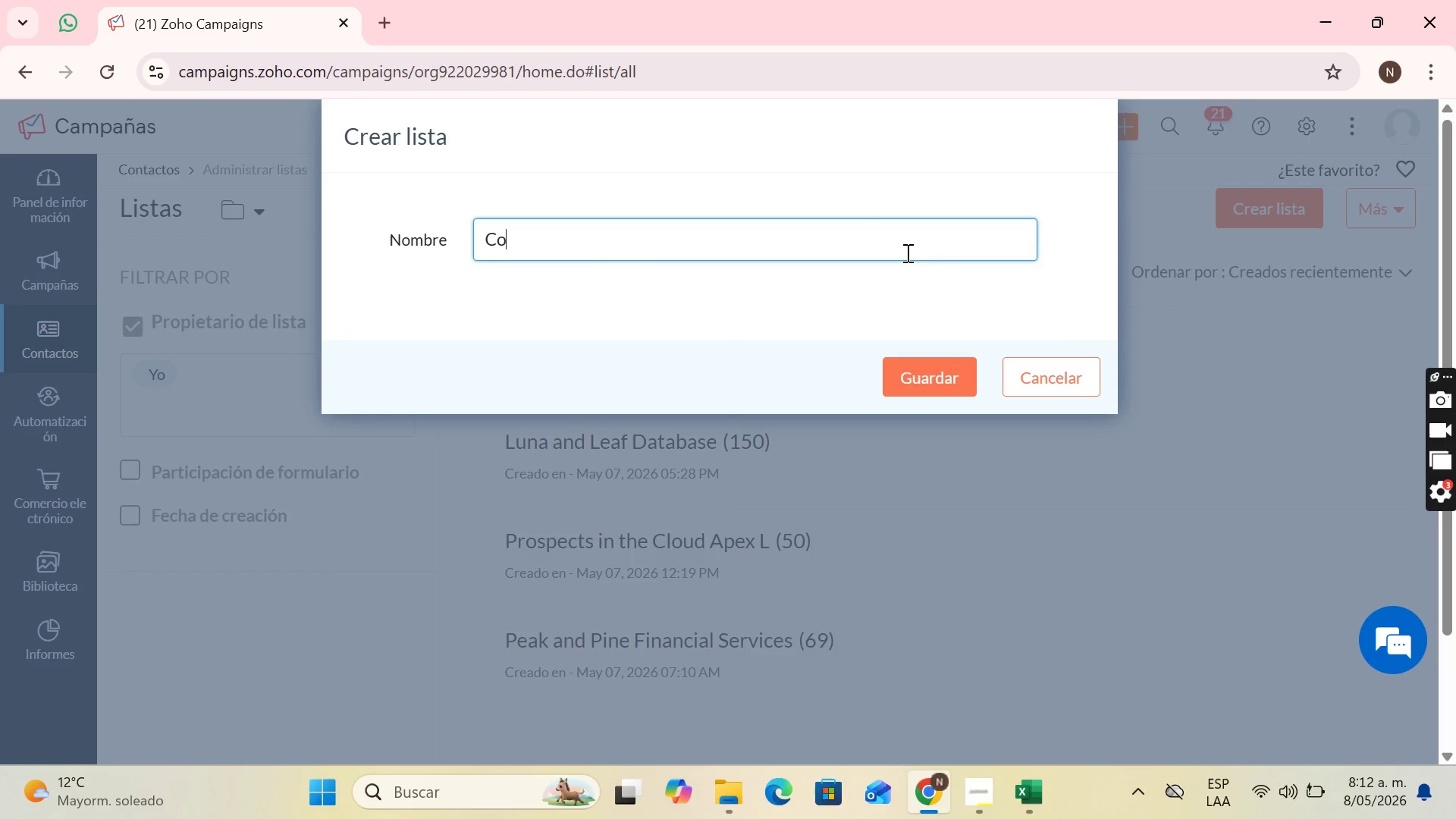 
type(old Potwn)
key(Backspace)
key(Backspace)
type(ential Customers )
 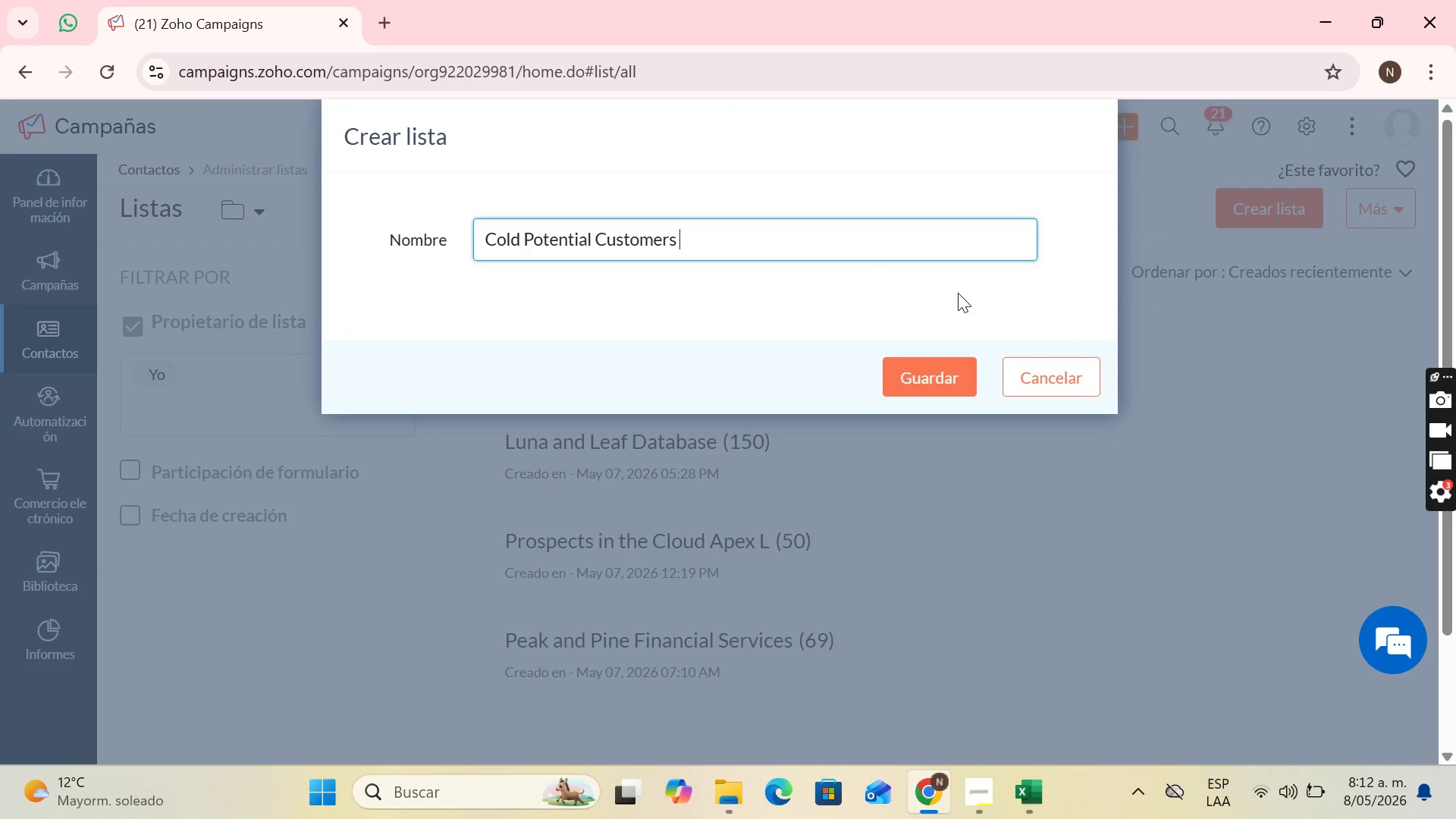 
type(- Eb)
key(Backspace)
type(vergreen)
 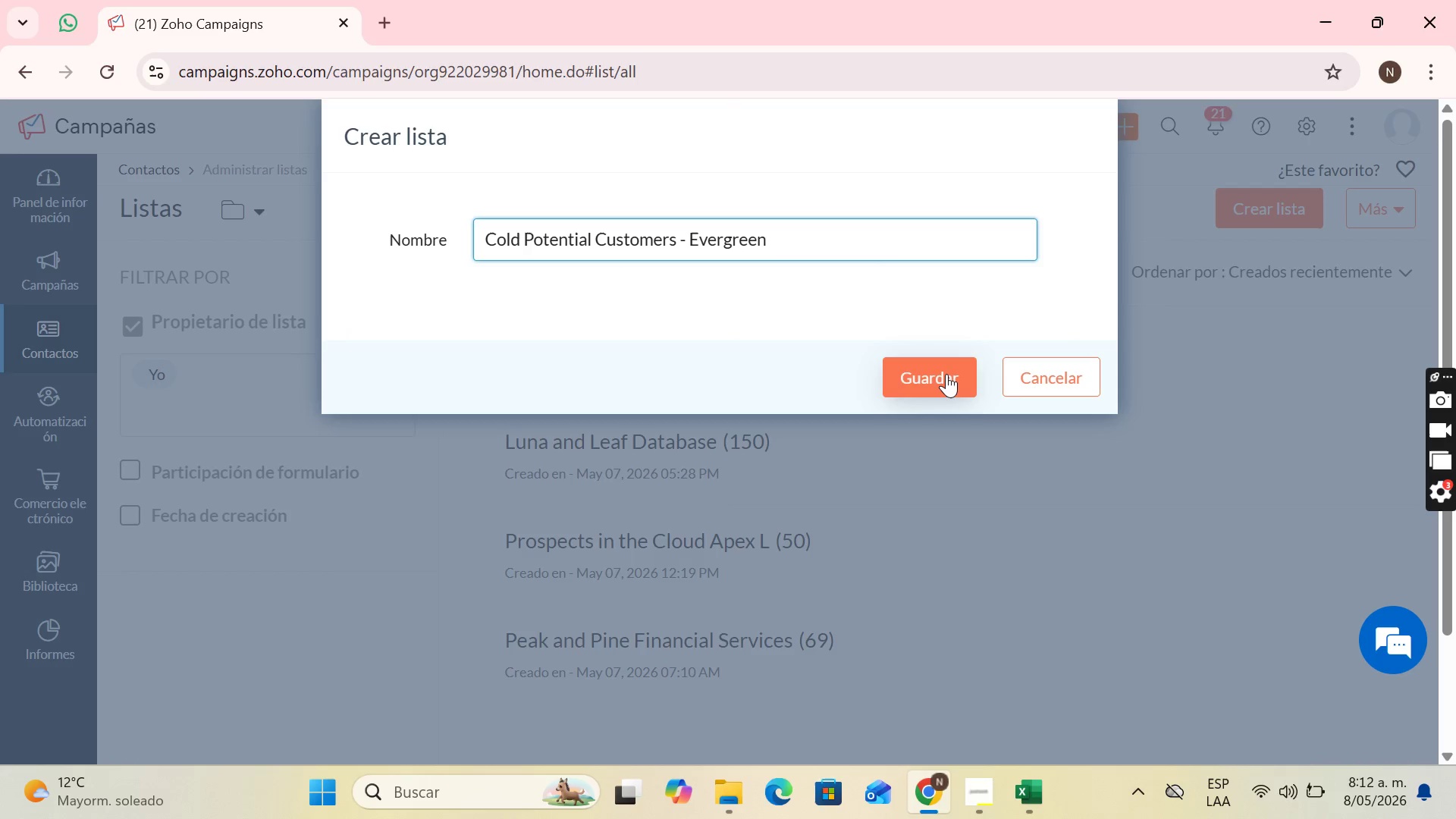 
left_click([946, 374])
 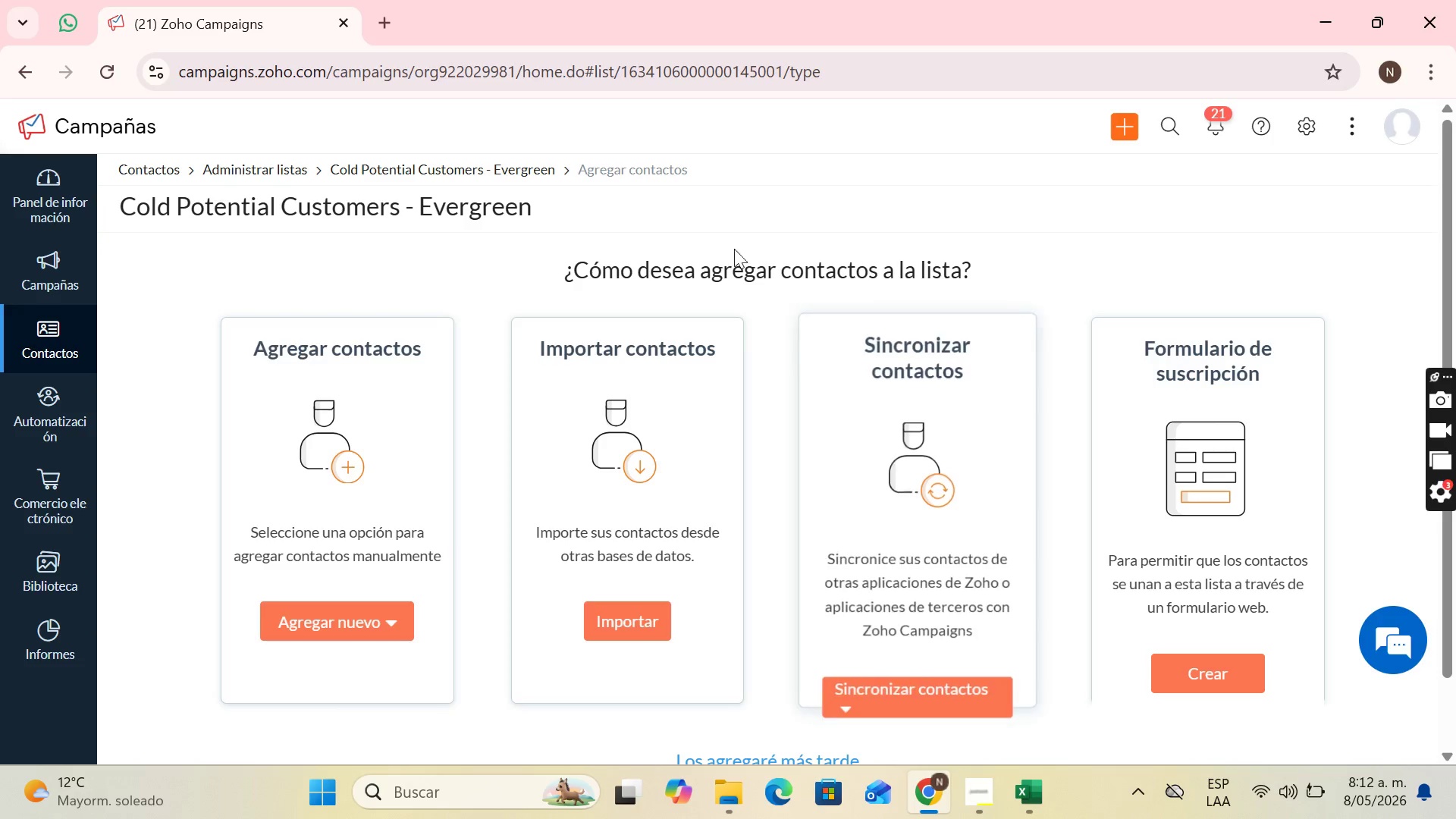 
scroll: coordinate [651, 268], scroll_direction: down, amount: 1.0
 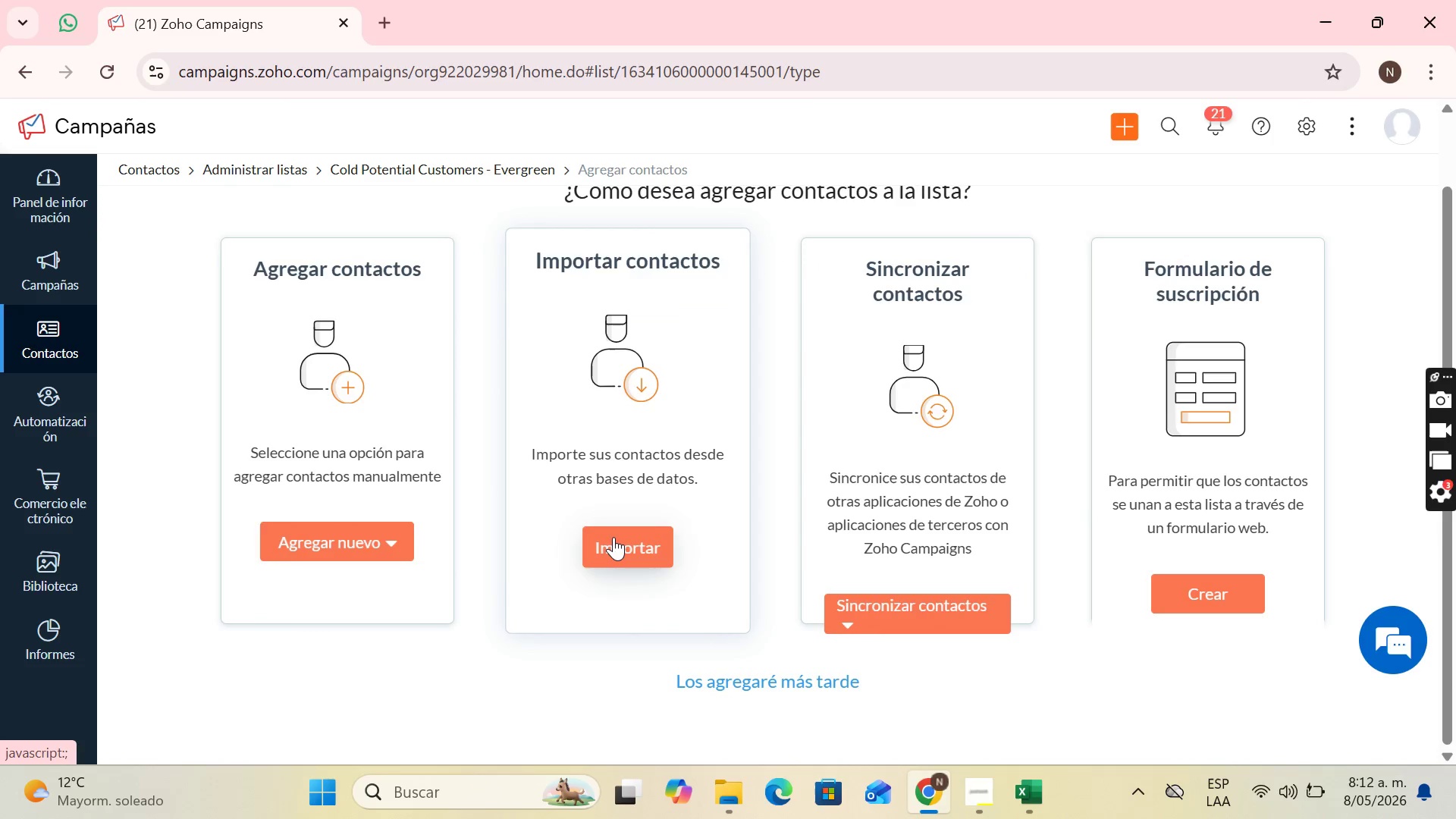 
left_click([614, 537])
 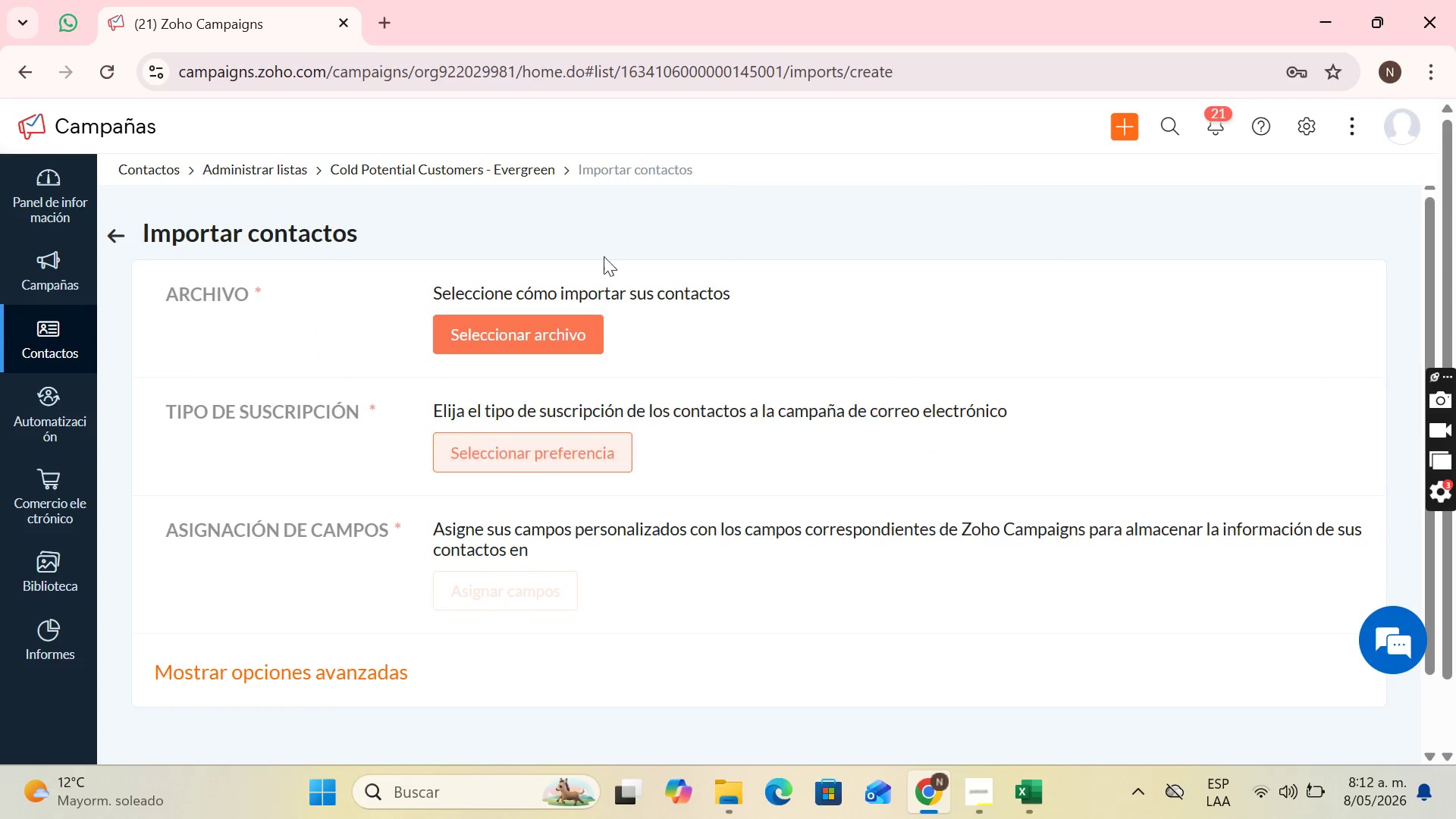 
wait(8.53)
 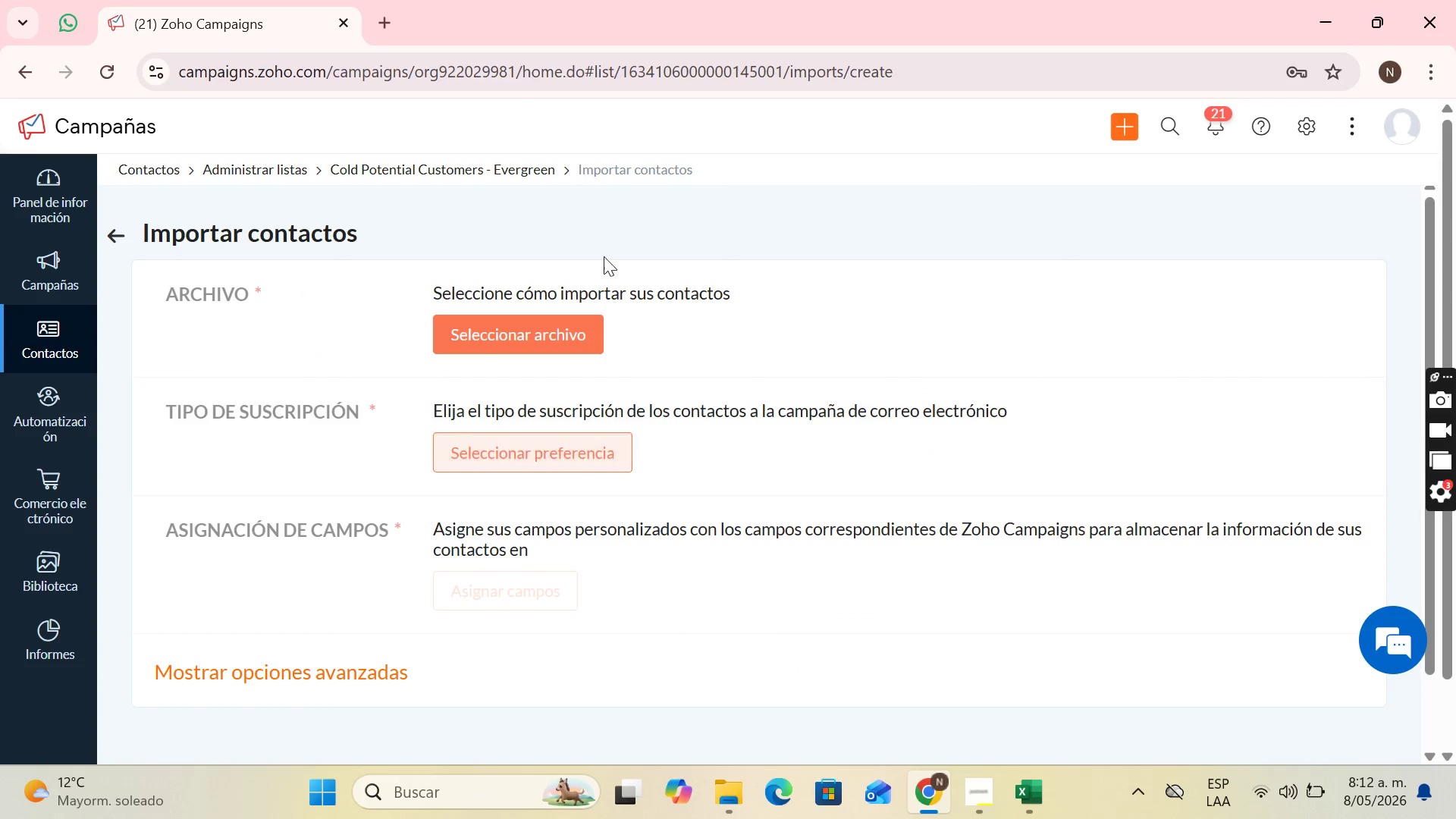 
left_click([114, 238])
 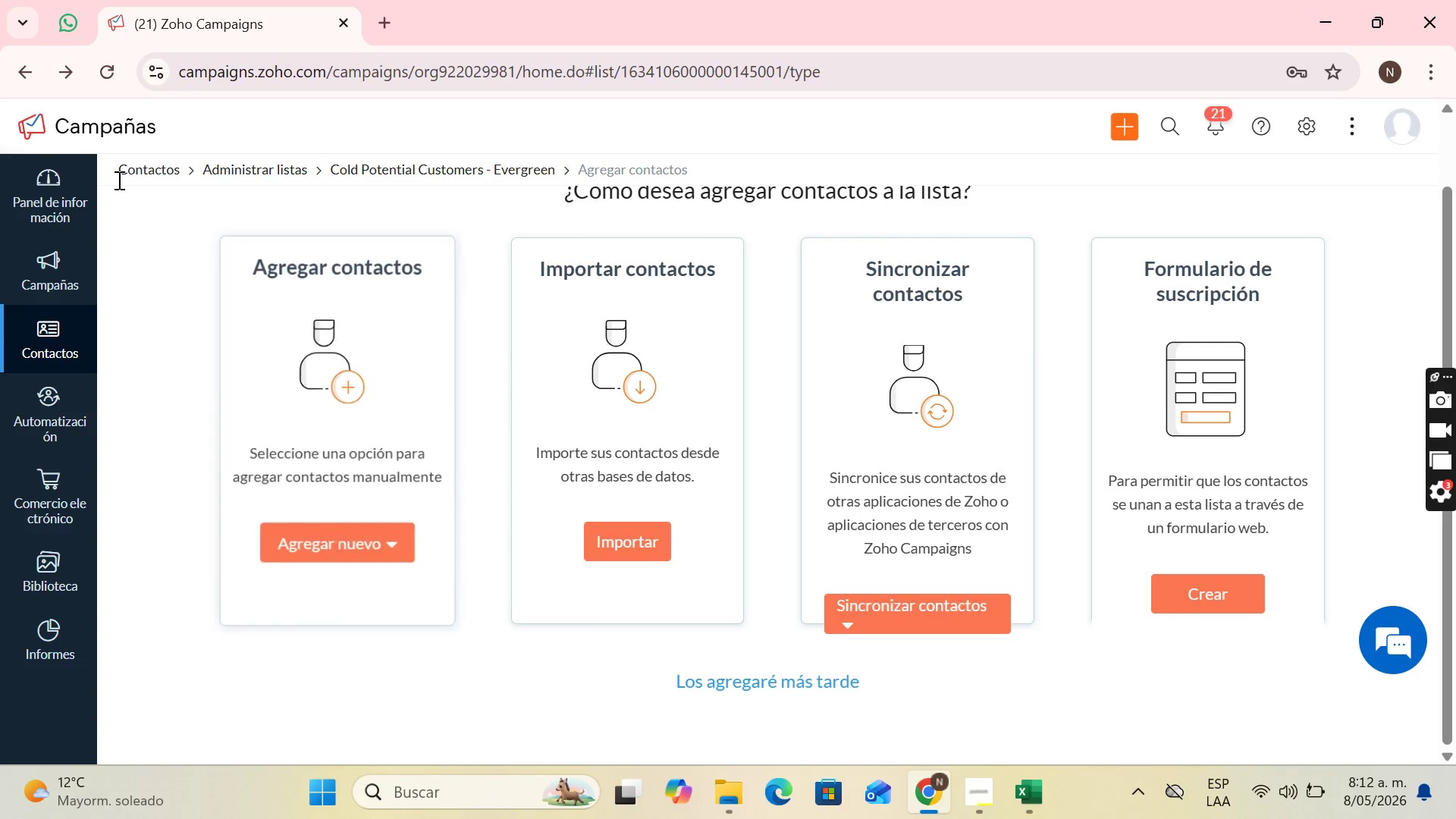 
left_click([33, 322])
 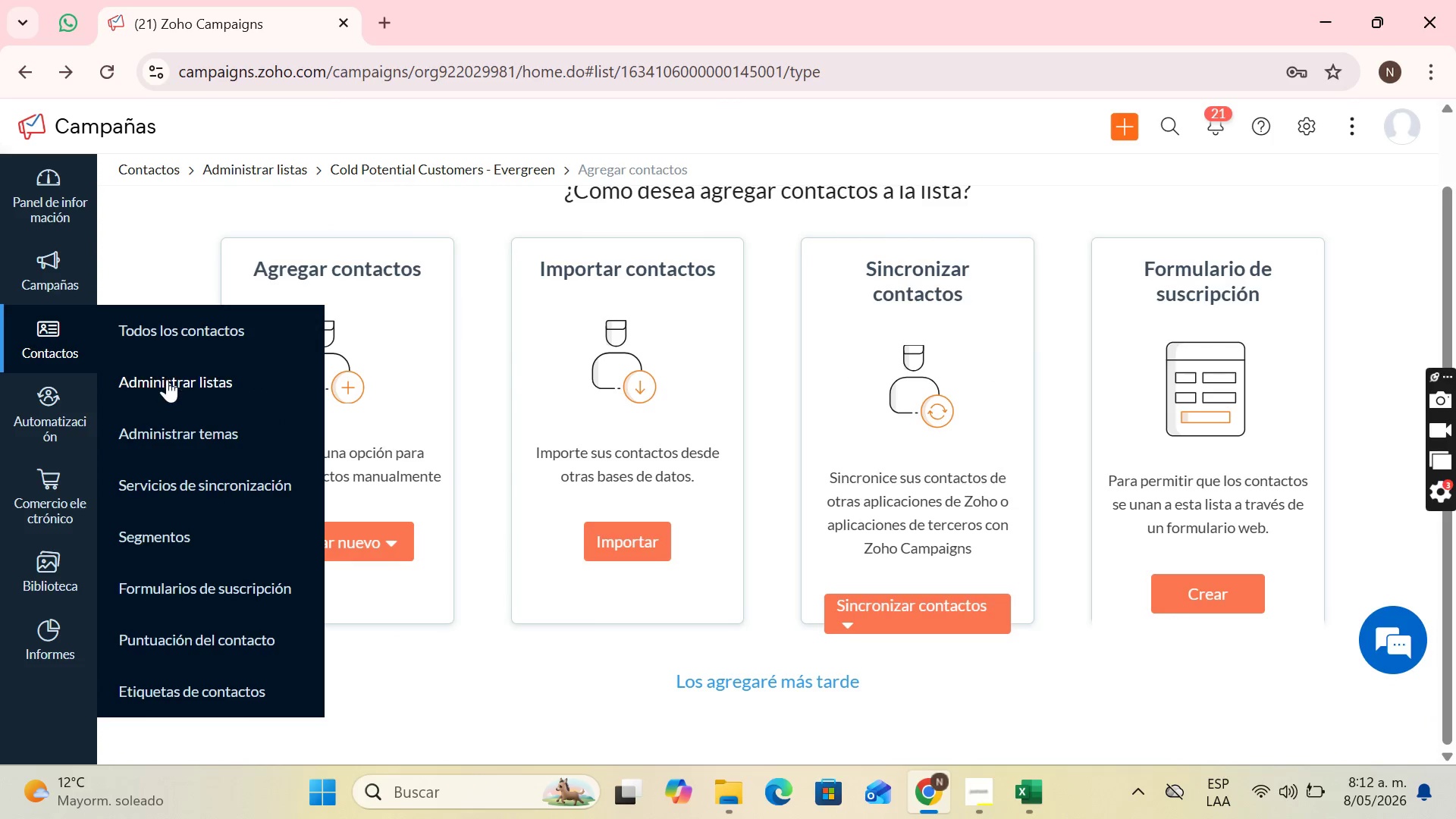 
left_click([167, 379])
 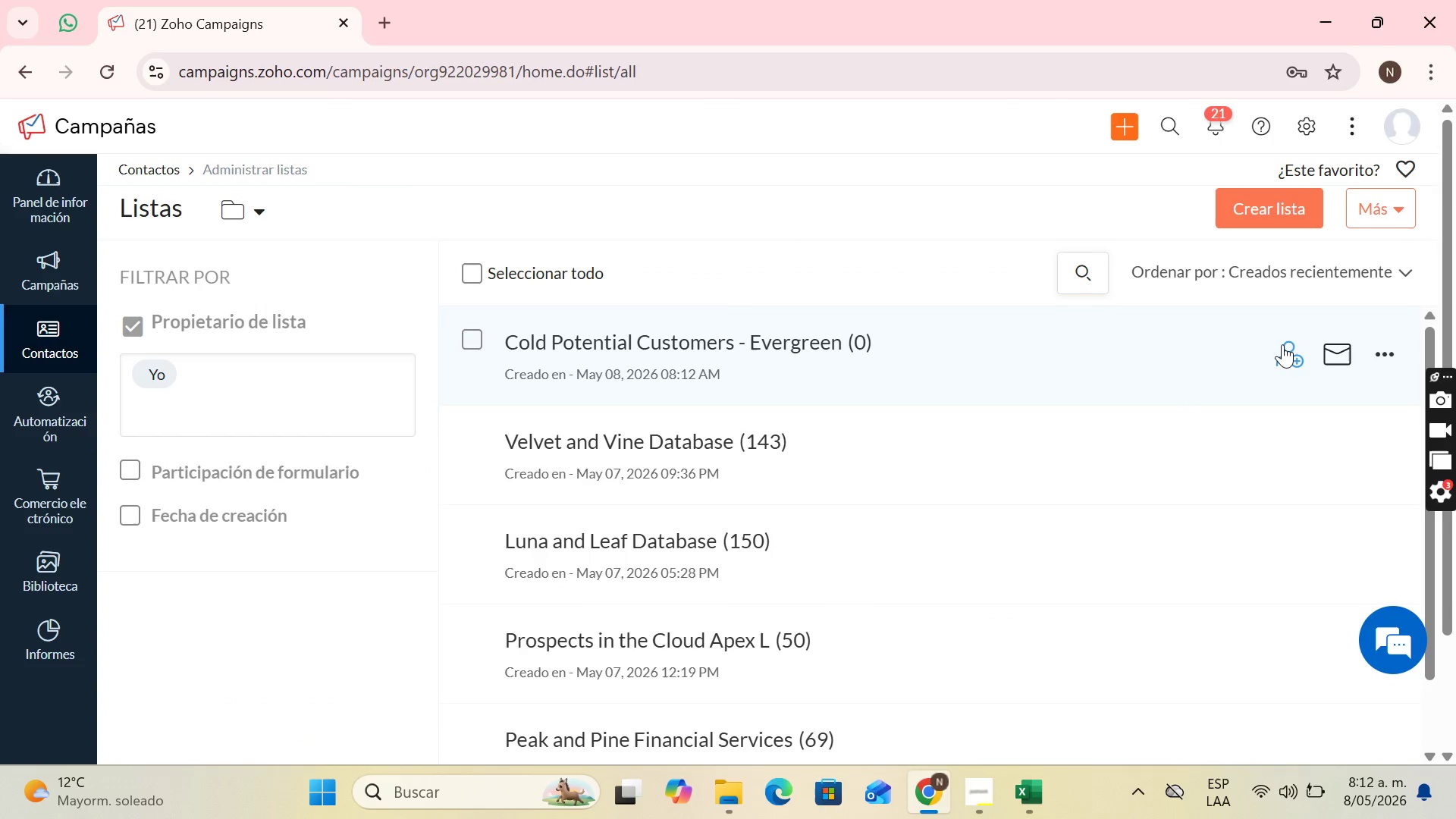 
left_click([1381, 358])
 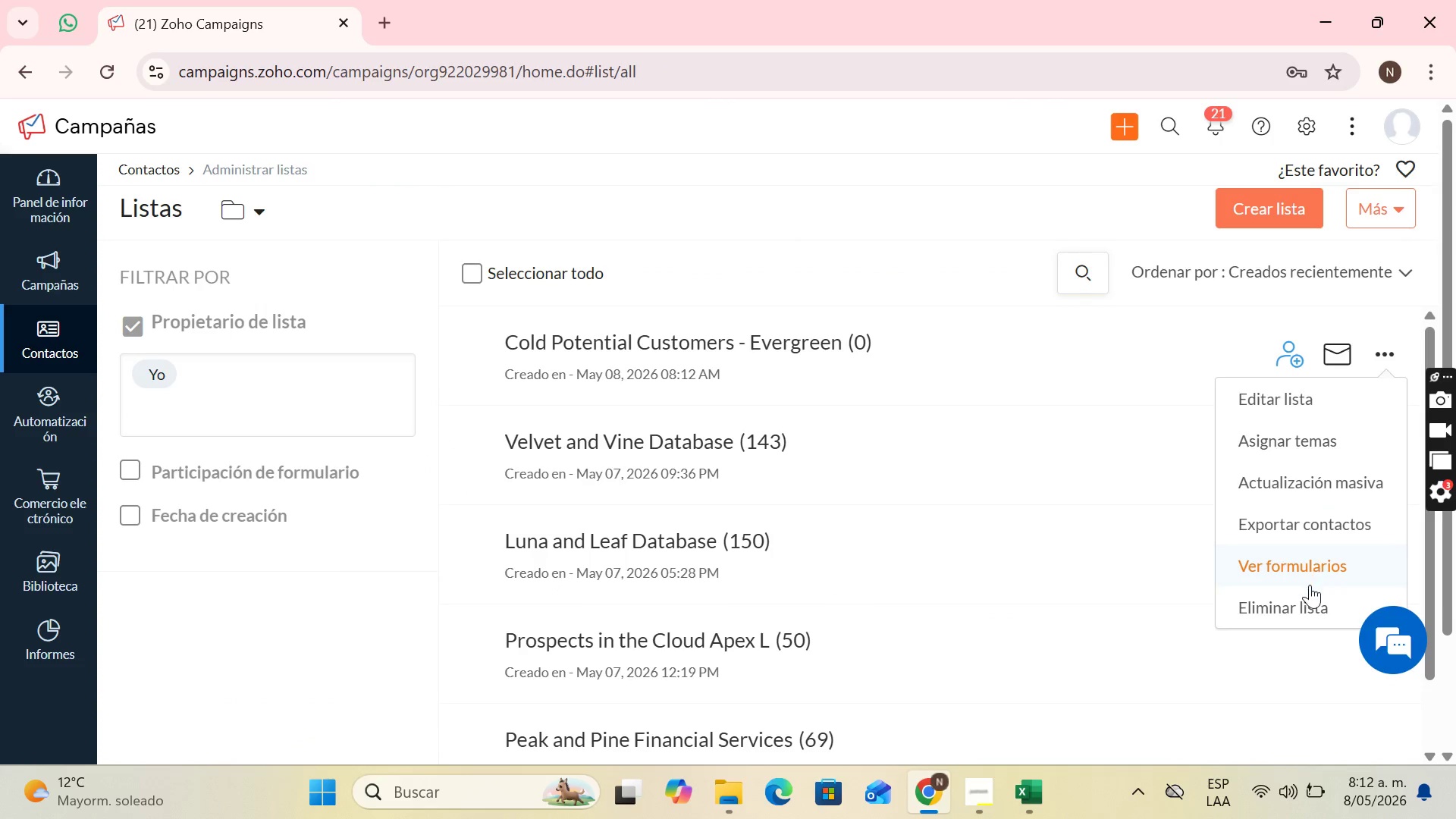 
left_click([1307, 594])
 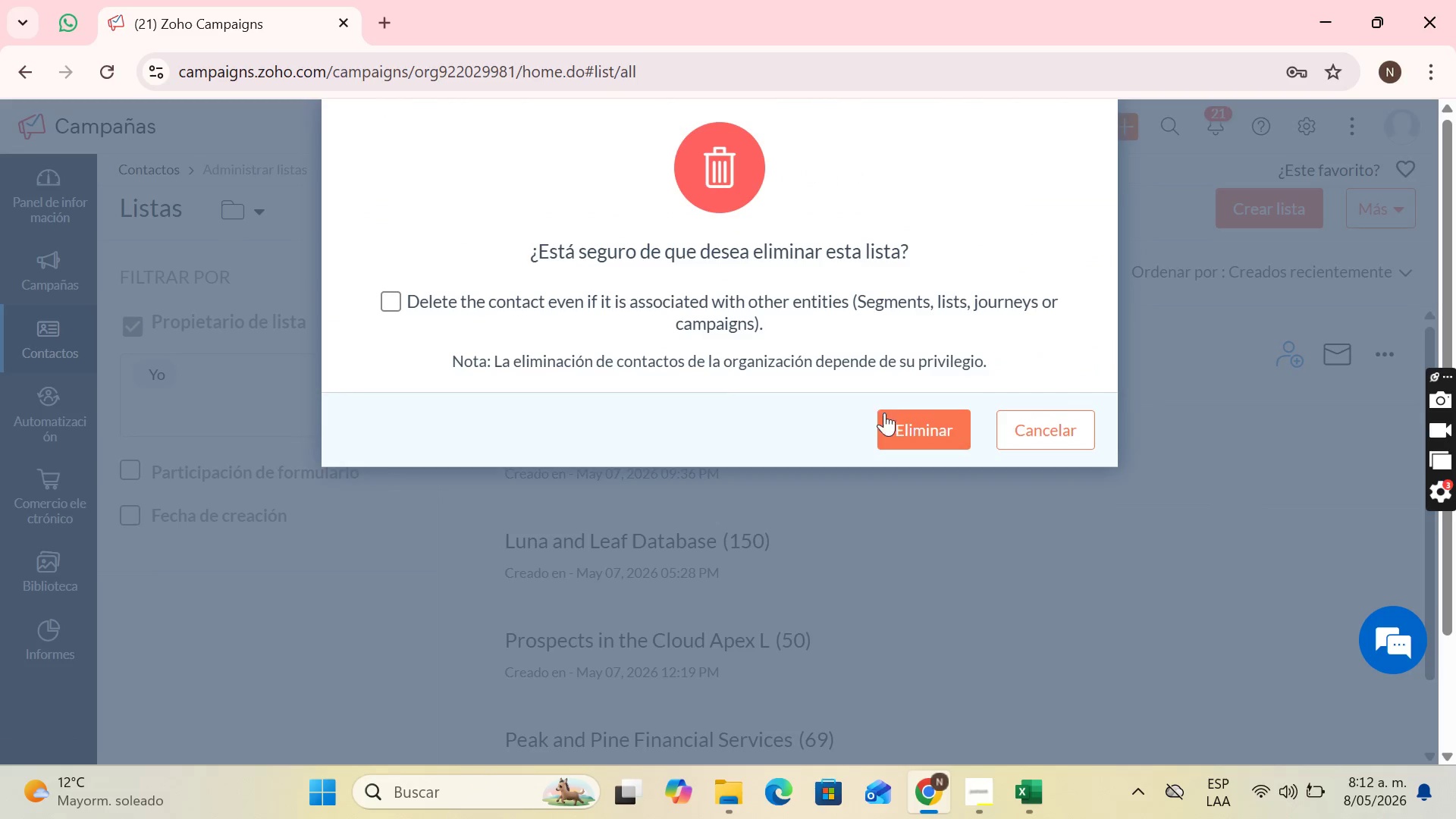 
left_click([906, 419])
 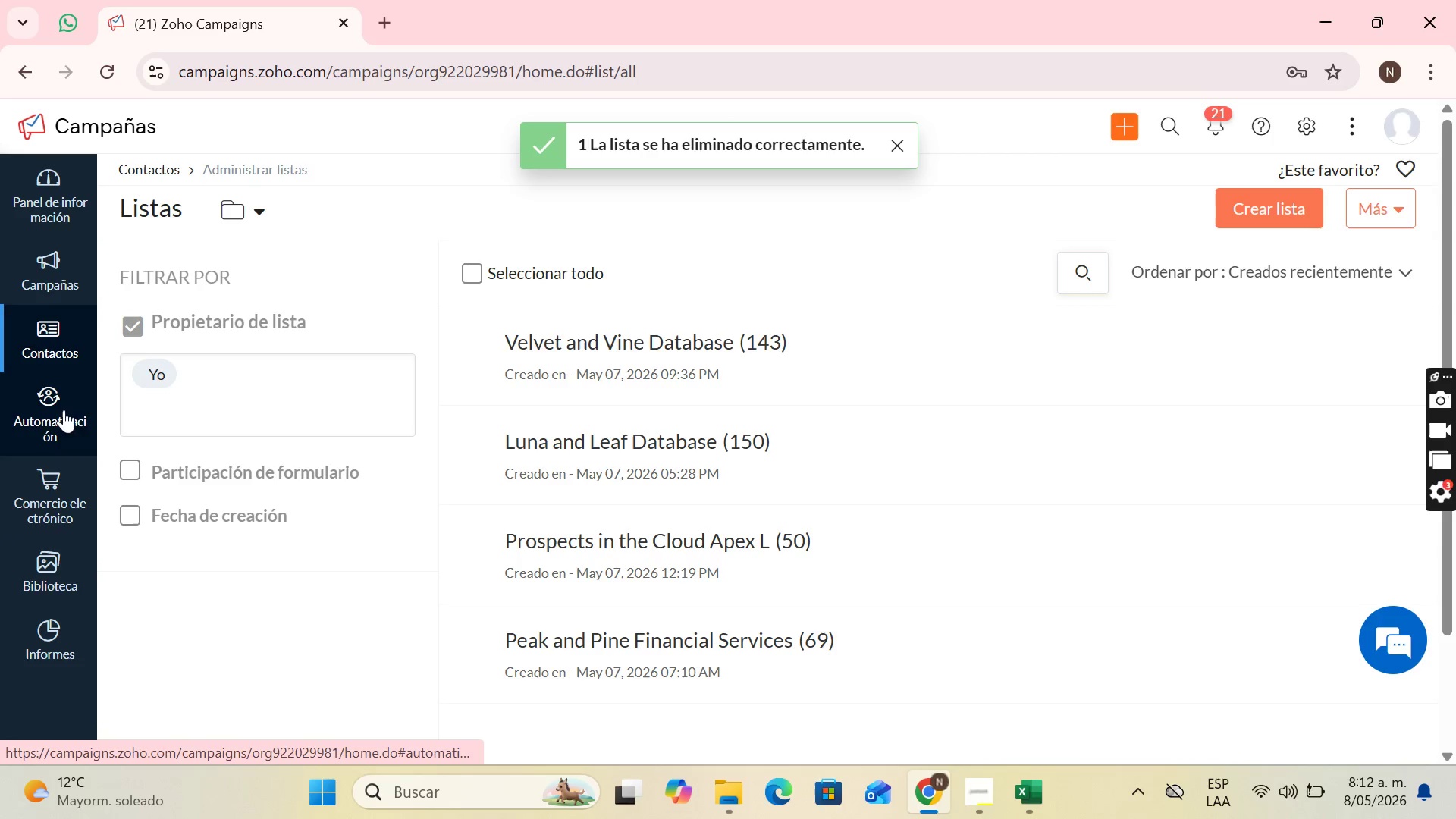 
wait(6.24)
 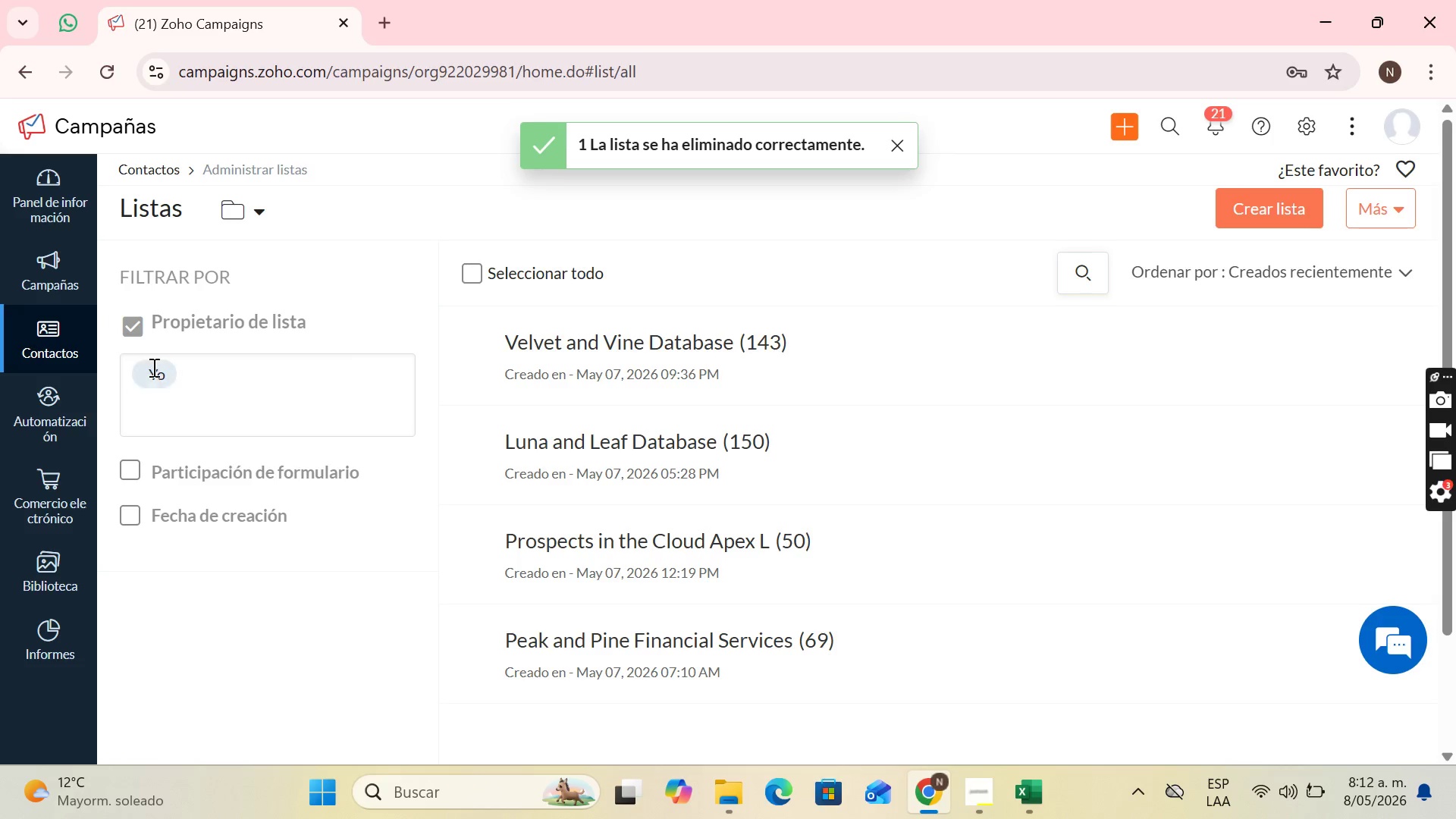 
mouse_move([71, 344])
 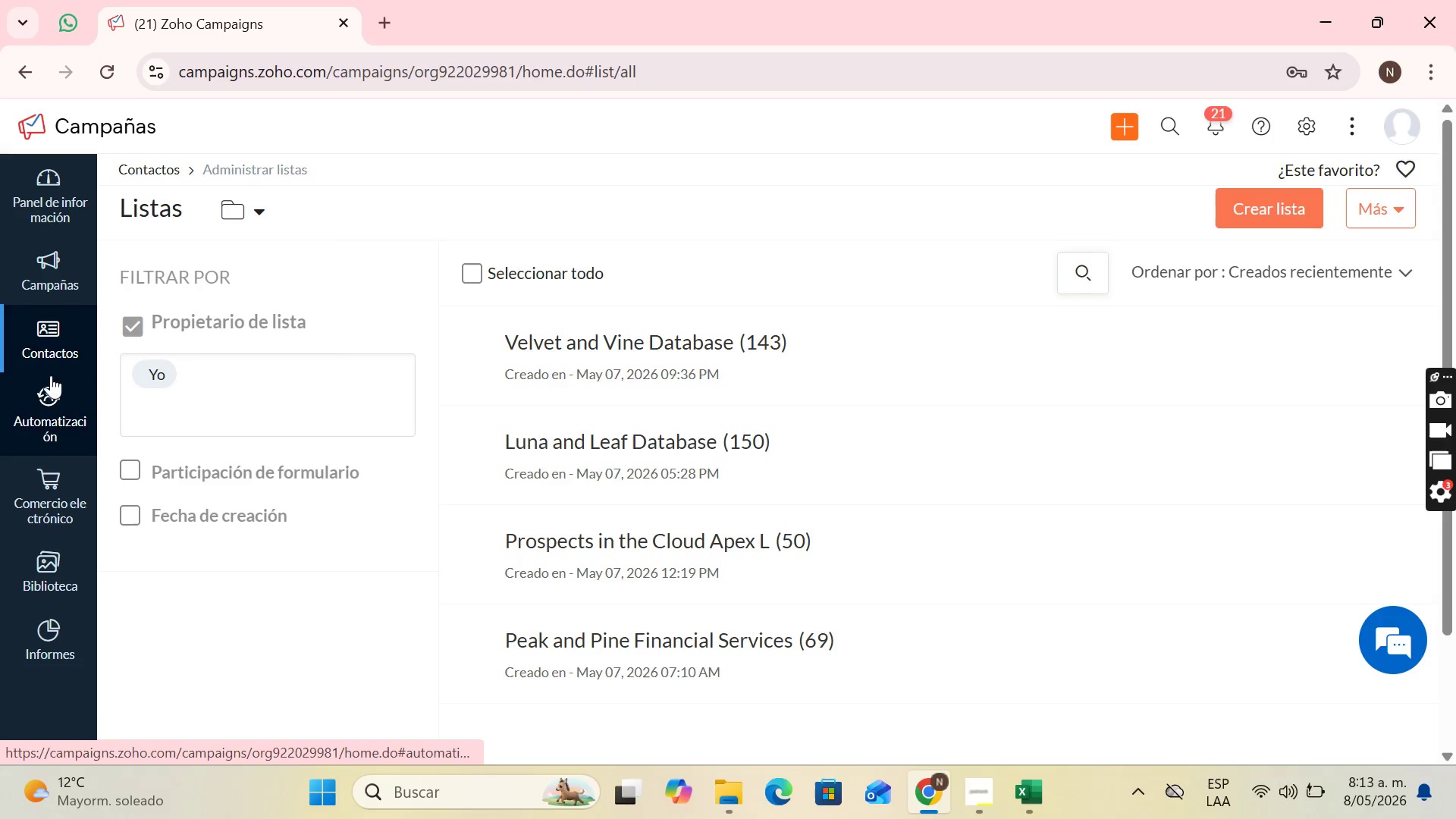 
left_click([40, 335])
 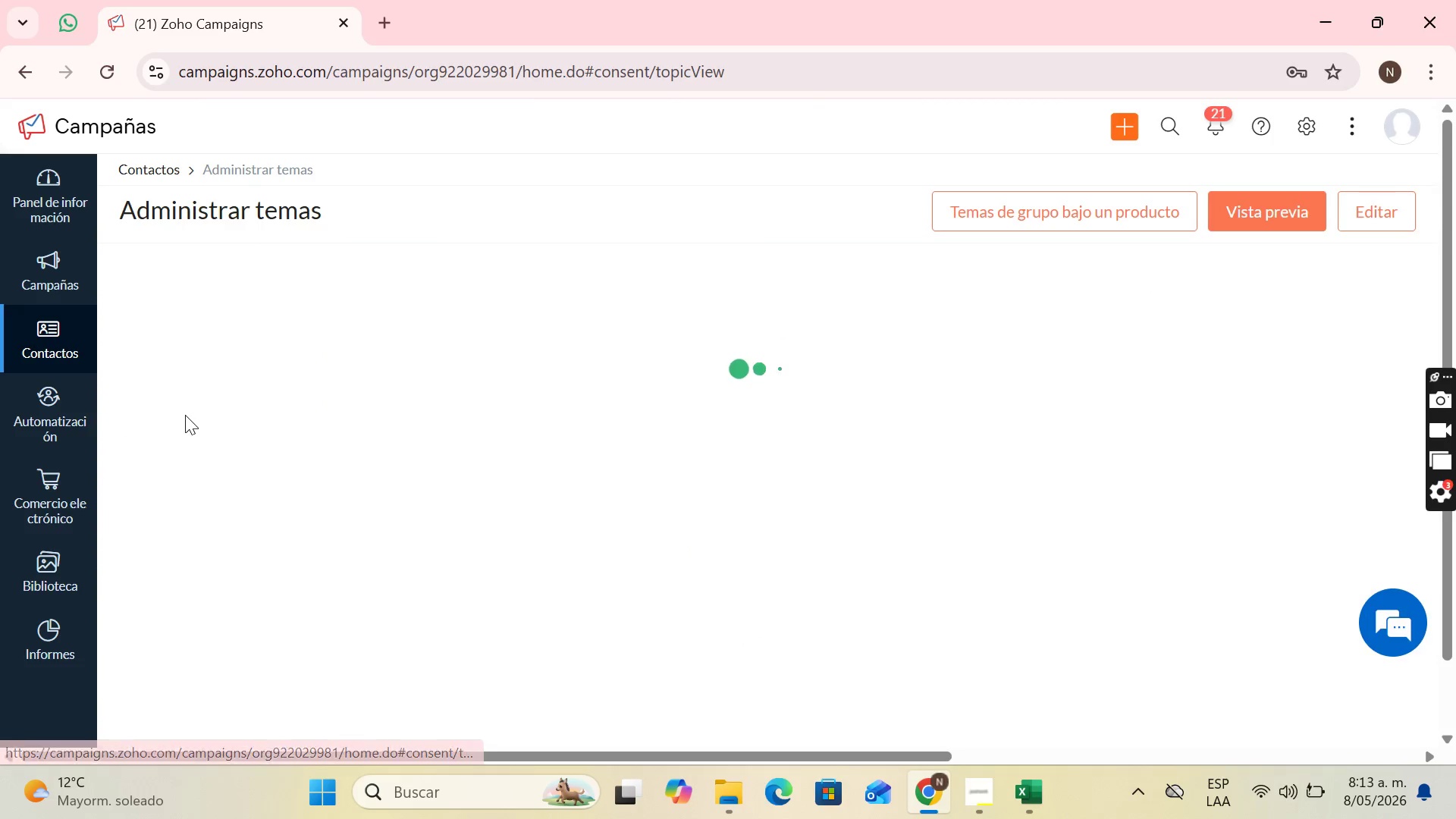 
scroll: coordinate [416, 334], scroll_direction: down, amount: 6.0
 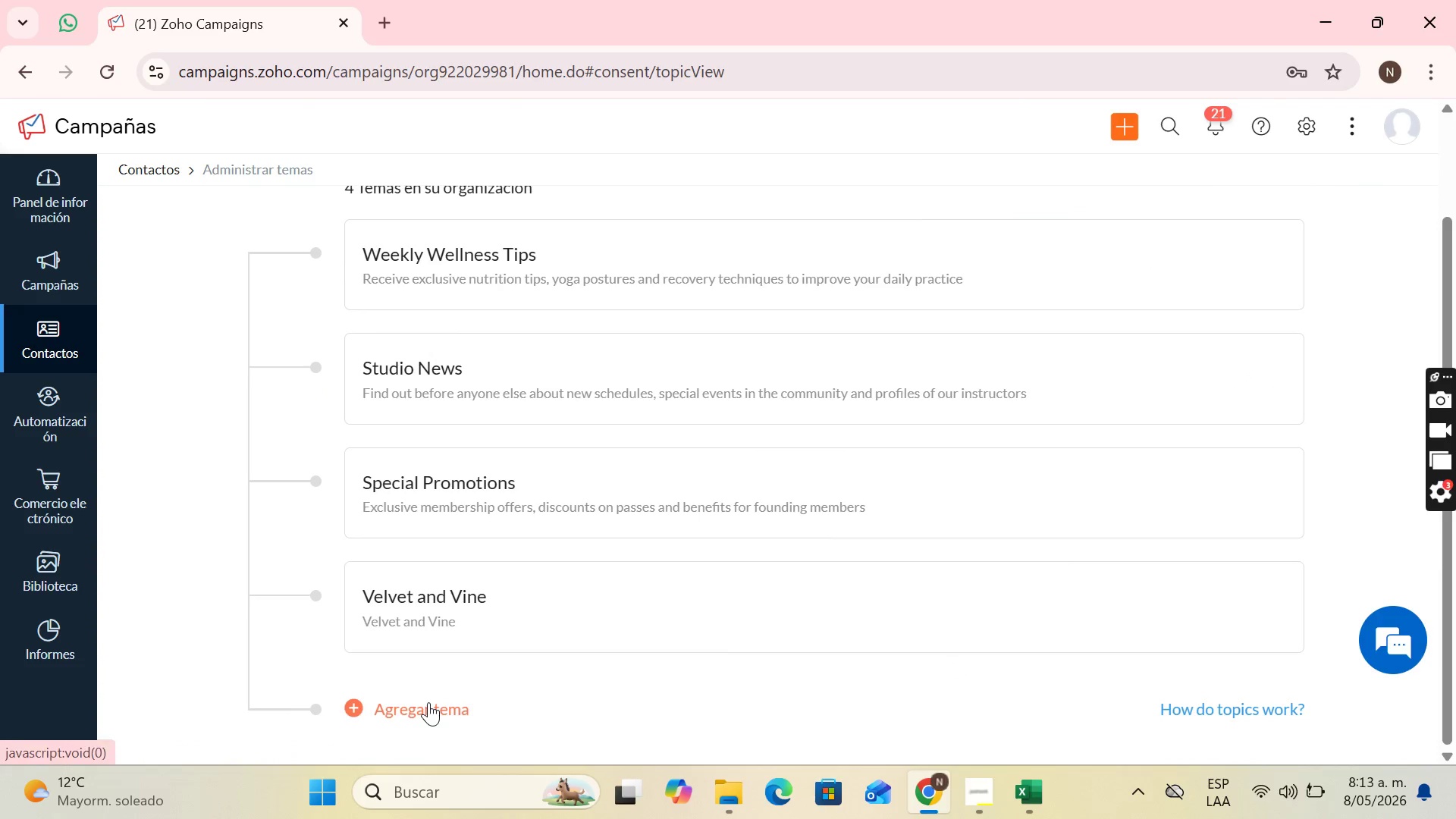 
left_click([391, 702])
 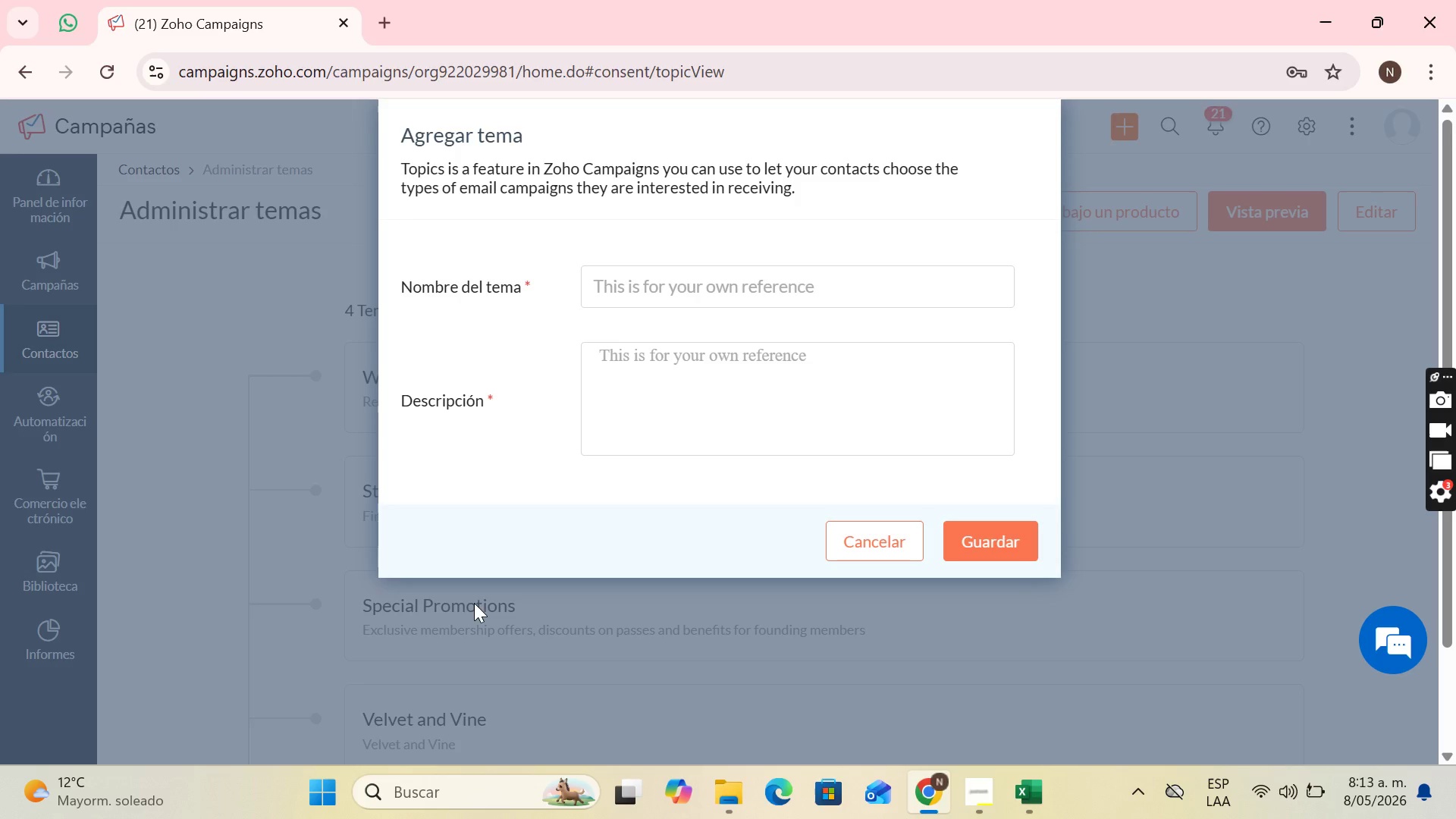 
wait(10.19)
 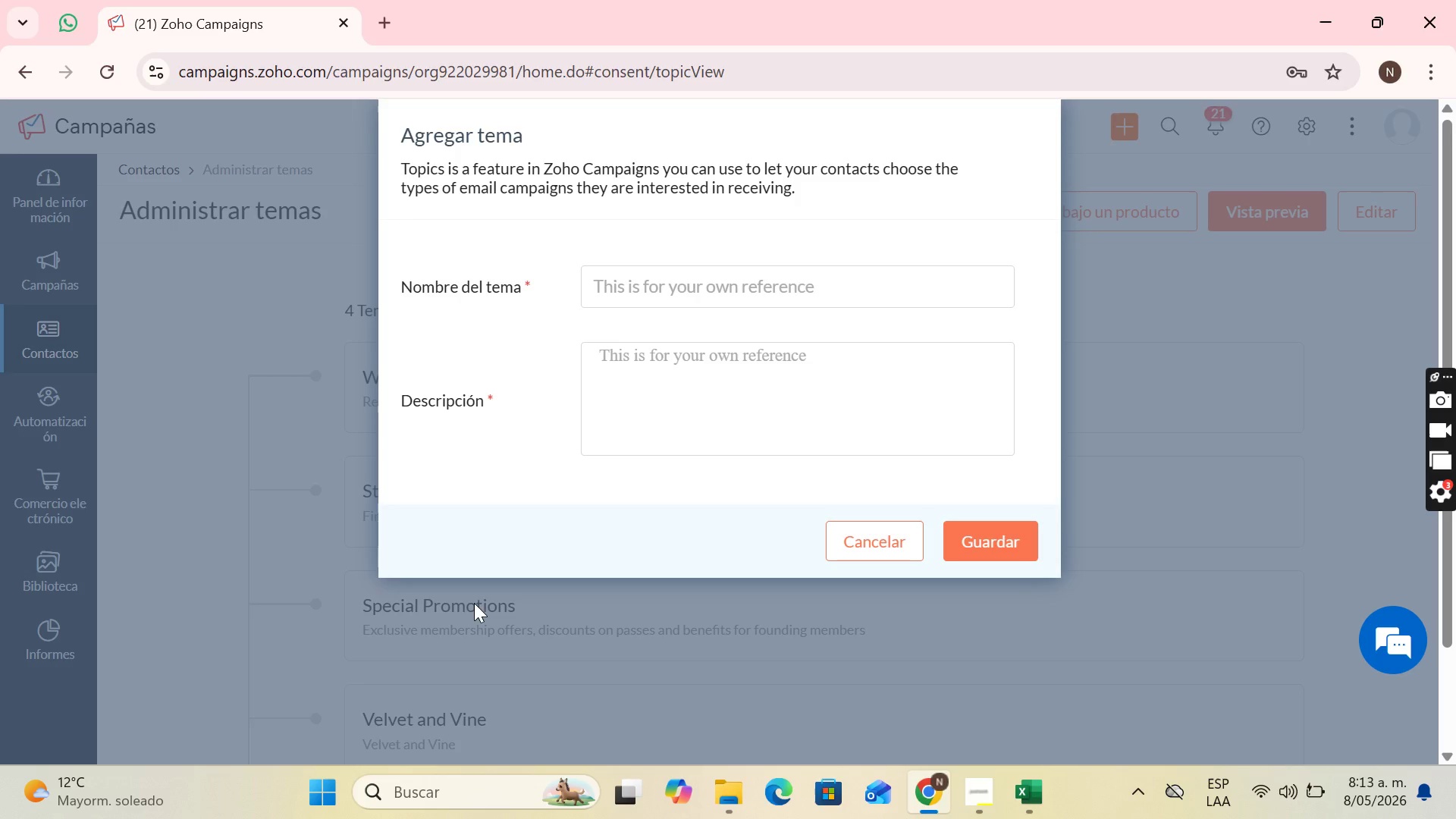 
left_click([710, 281])
 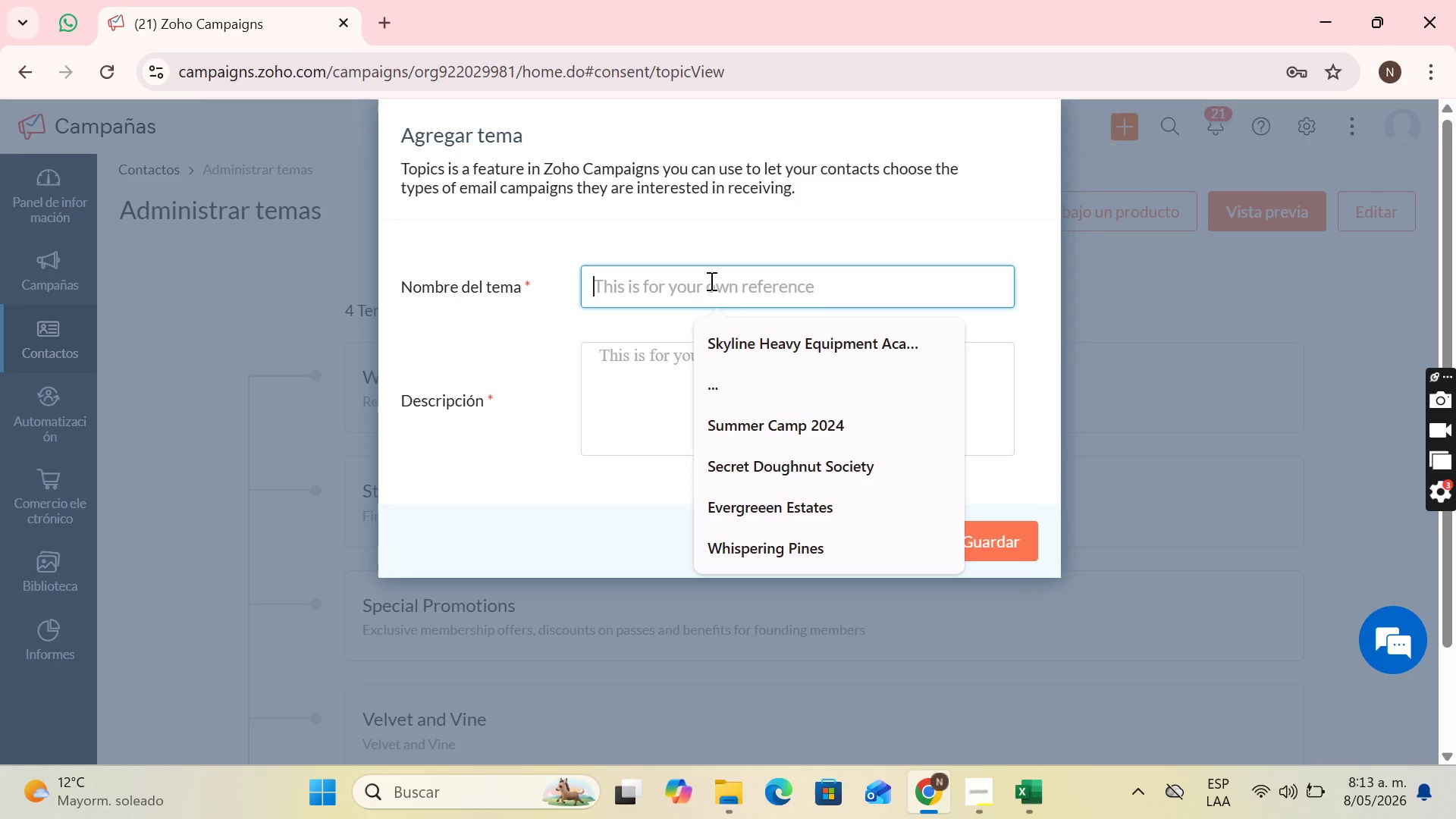 
type(SE)
 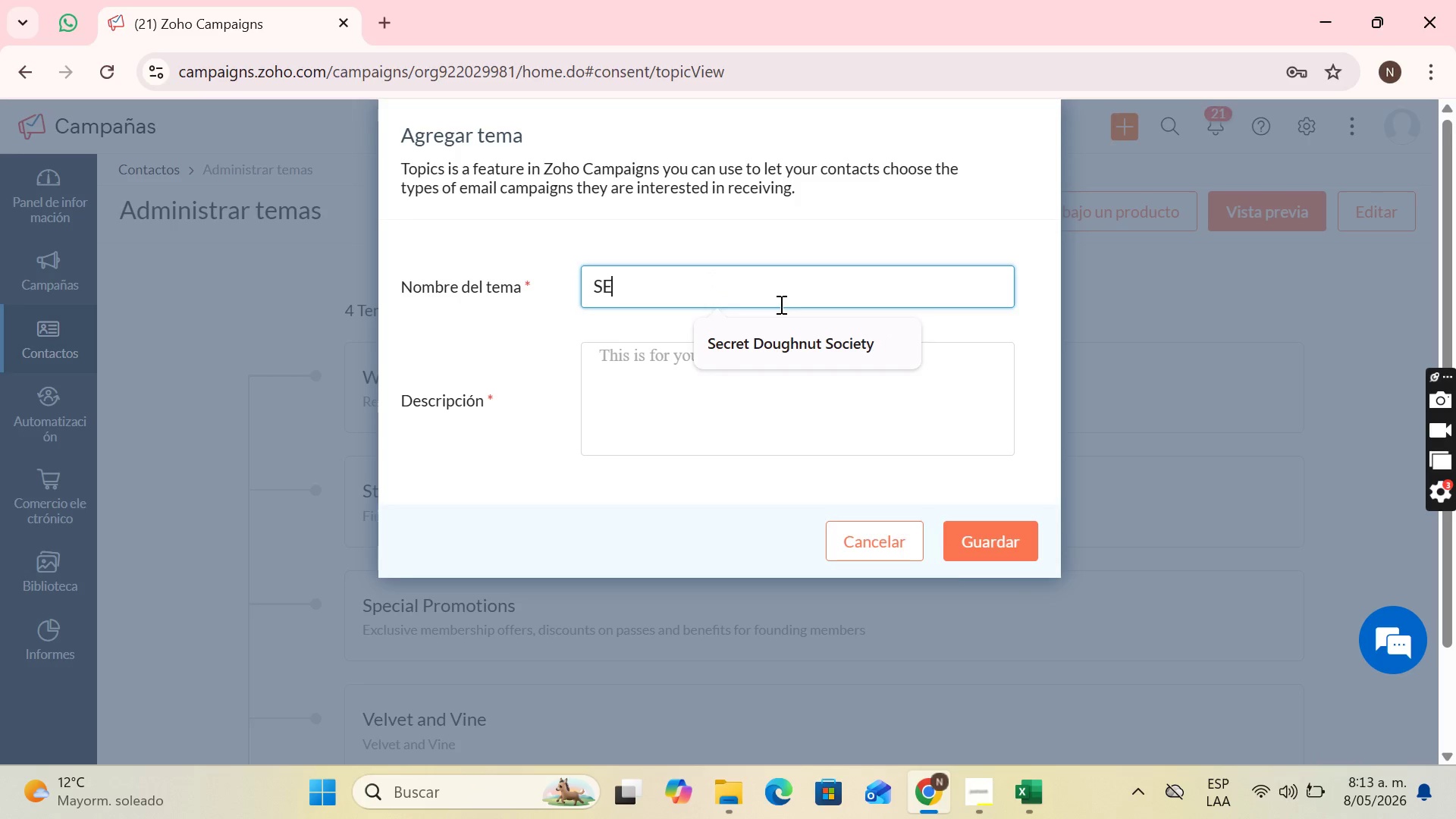 
key(Backspace)
type(eaa)
key(Backspace)
type(sonal Mi)
key(Backspace)
type(aintenance )
 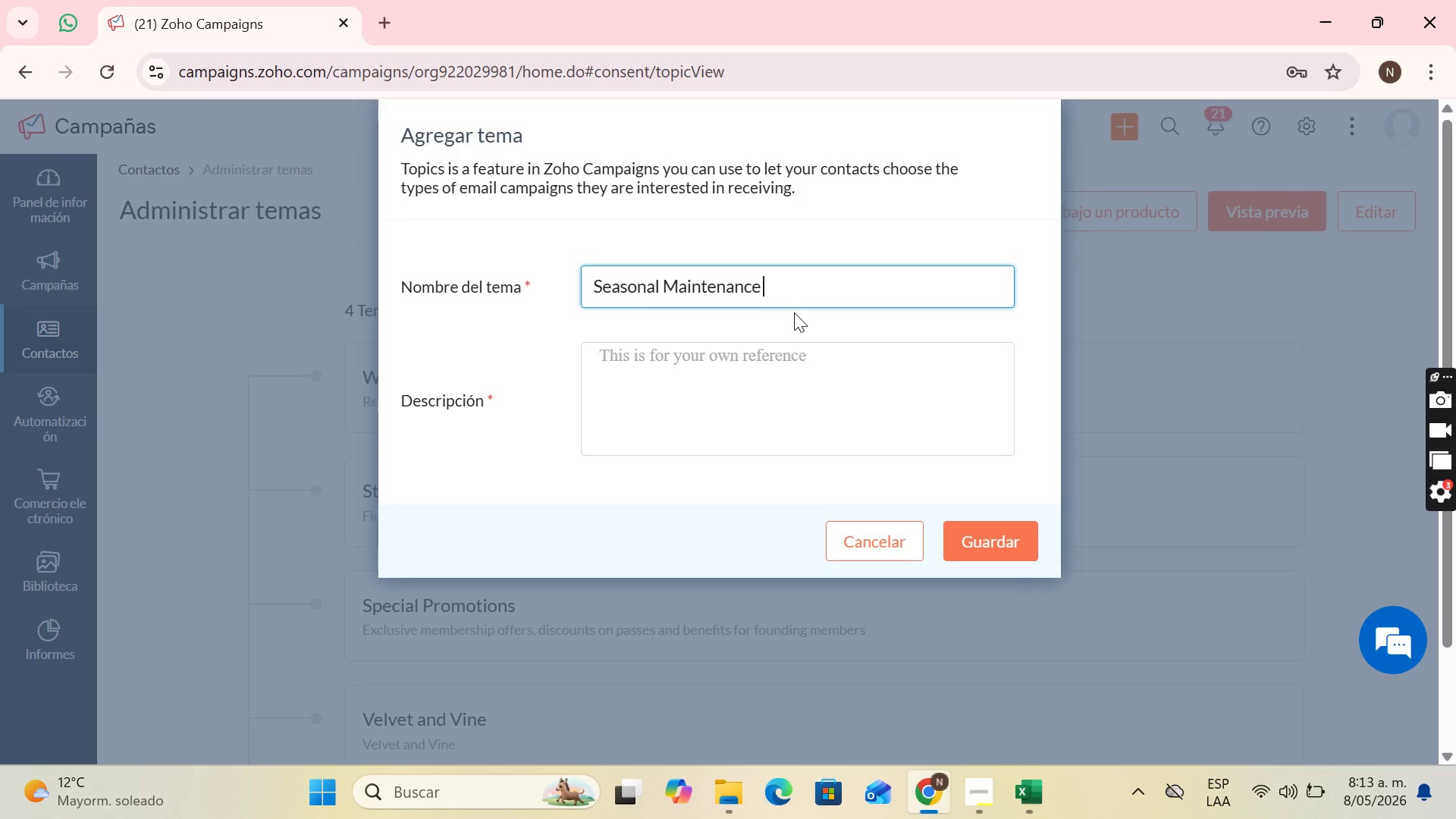 
type(Tips)
 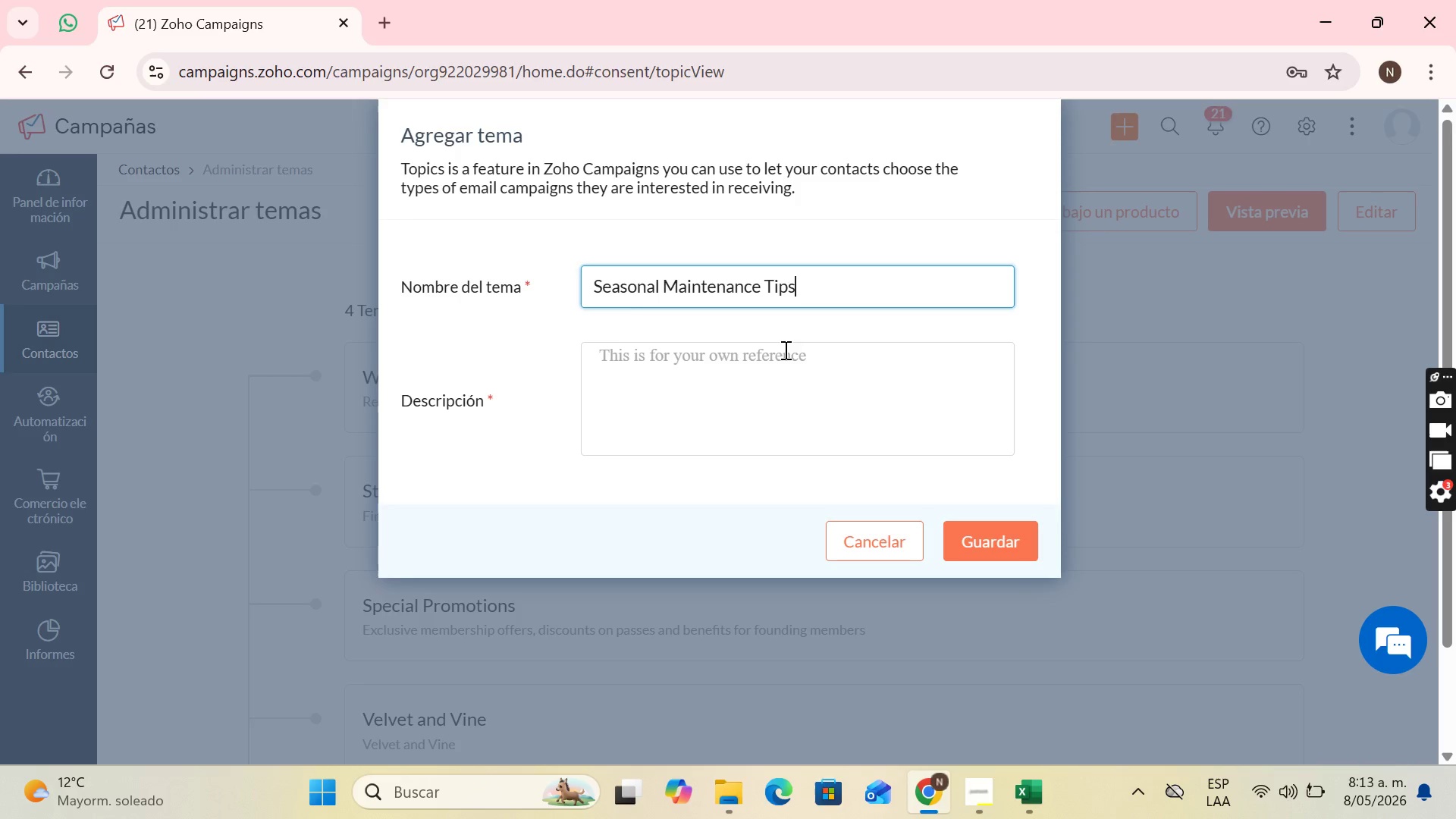 
left_click([783, 350])
 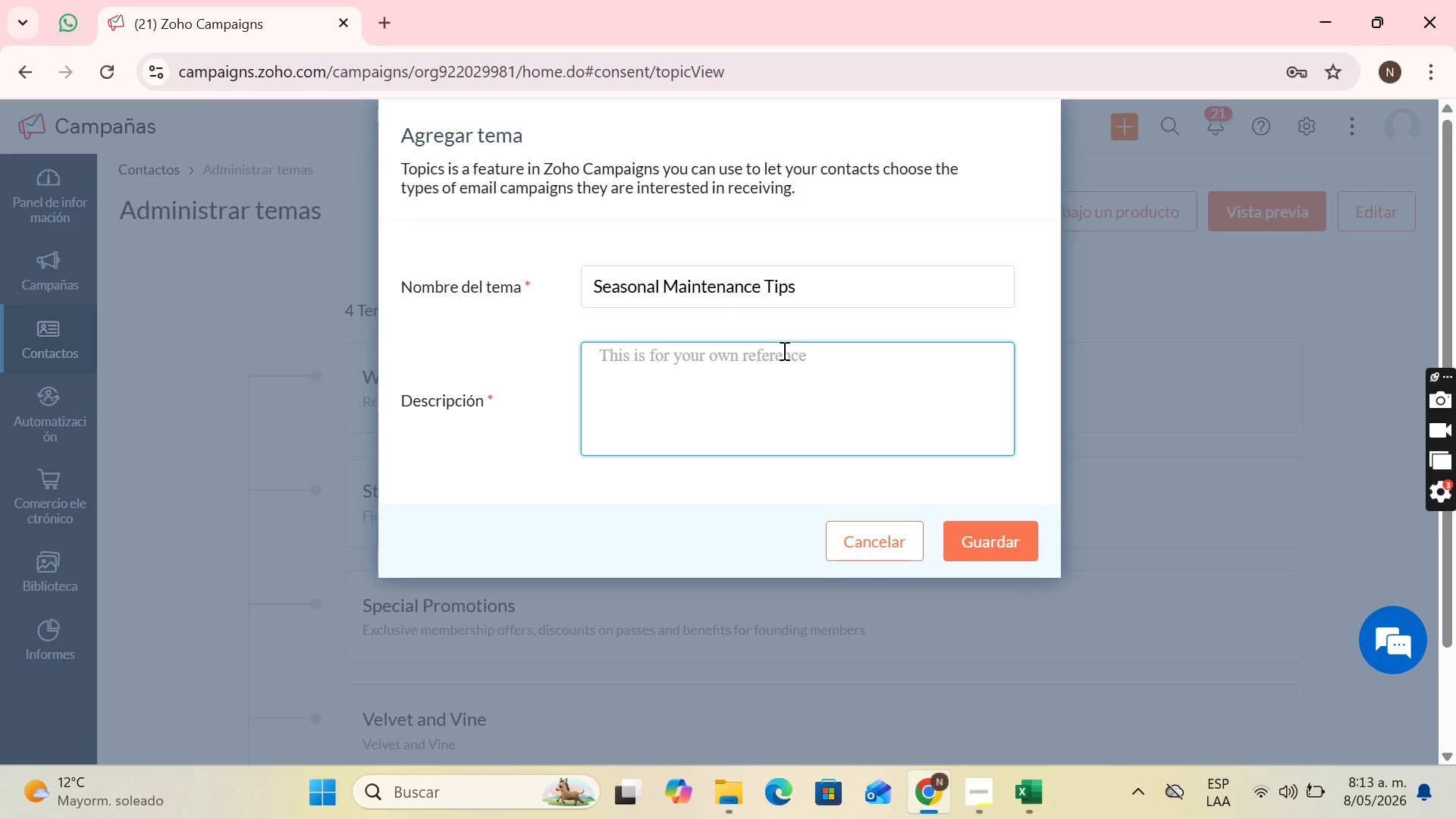 
wait(5.31)
 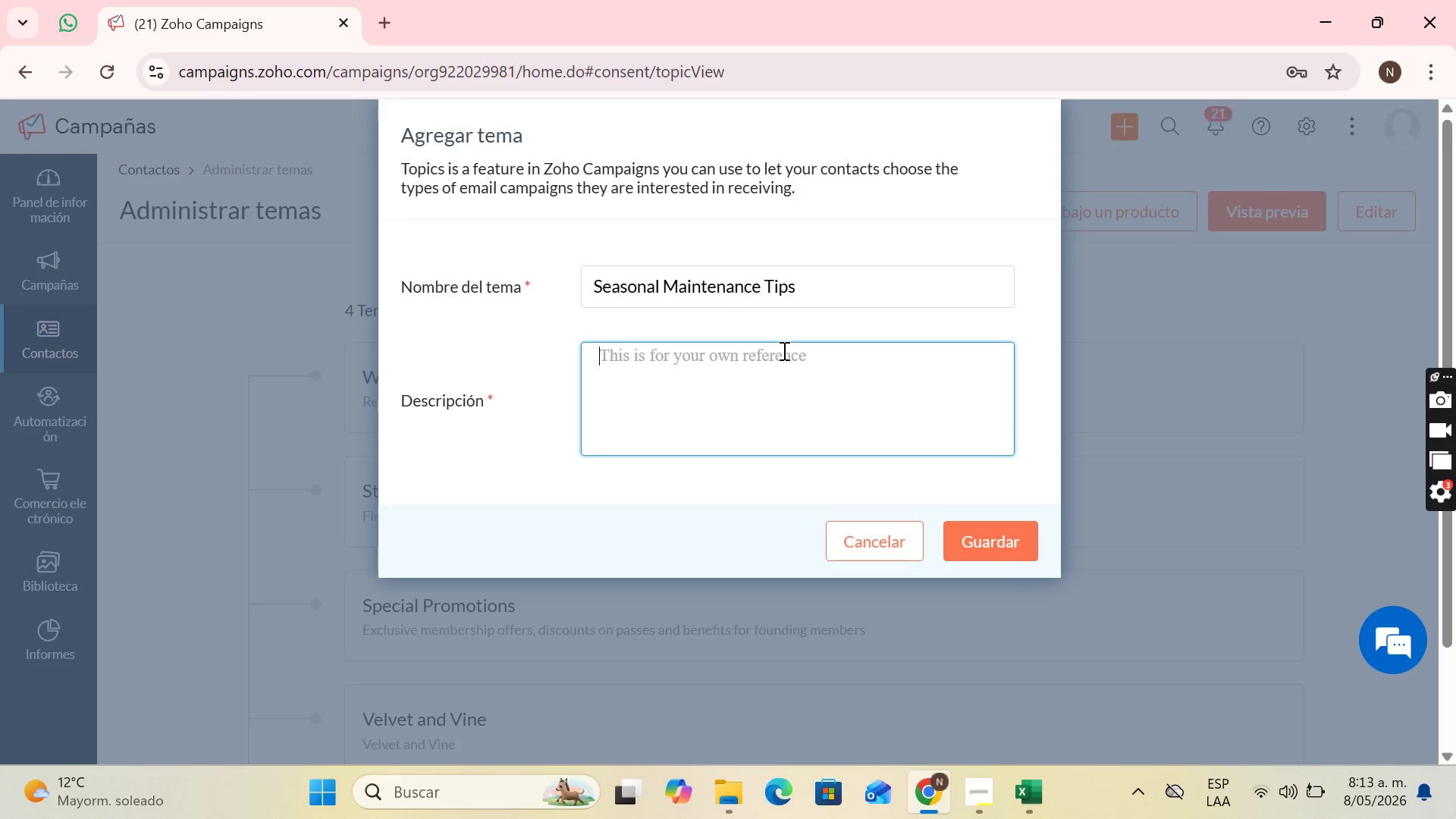 
left_click([986, 792])